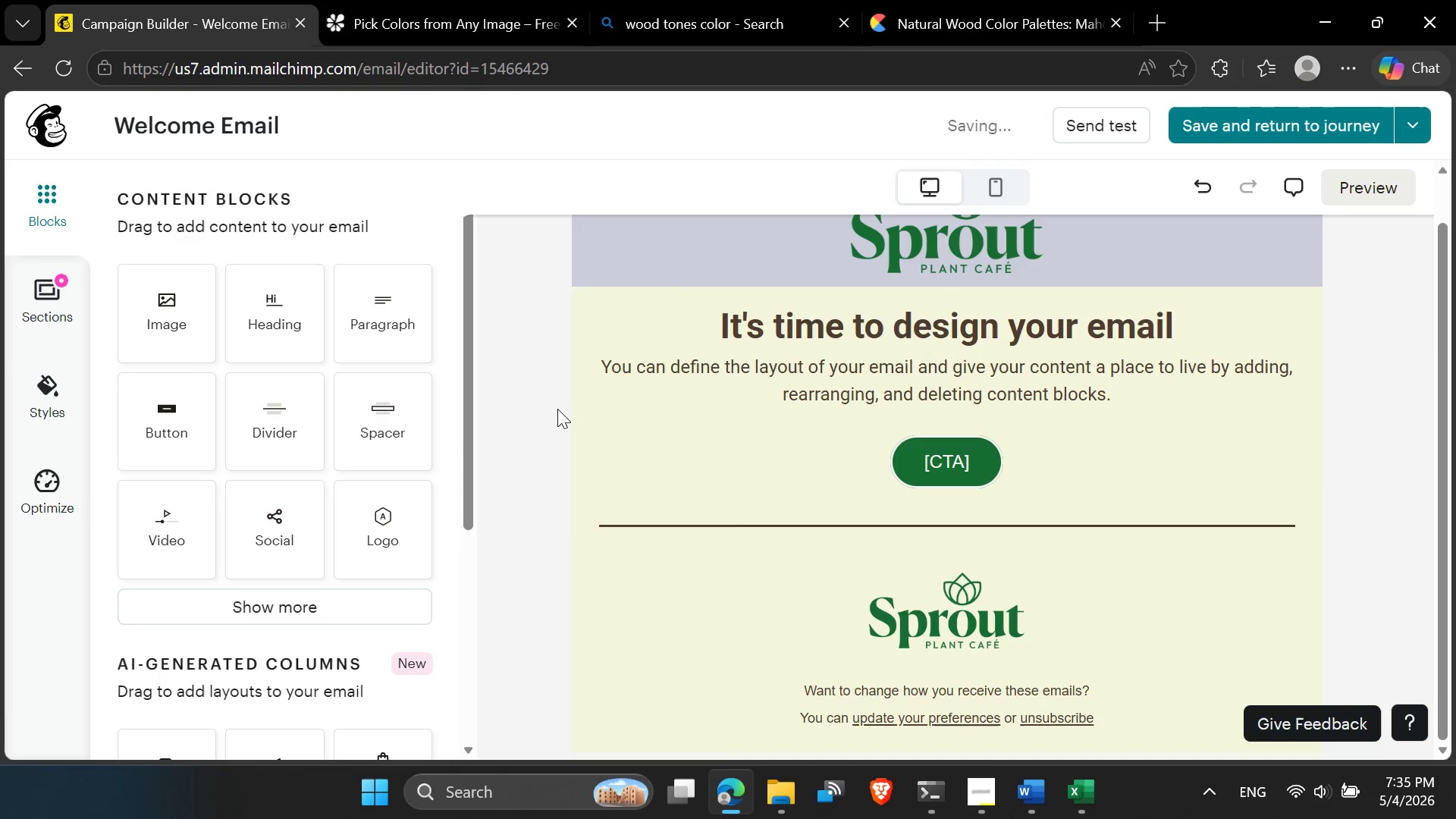 
scroll: coordinate [565, 337], scroll_direction: up, amount: 5.0
 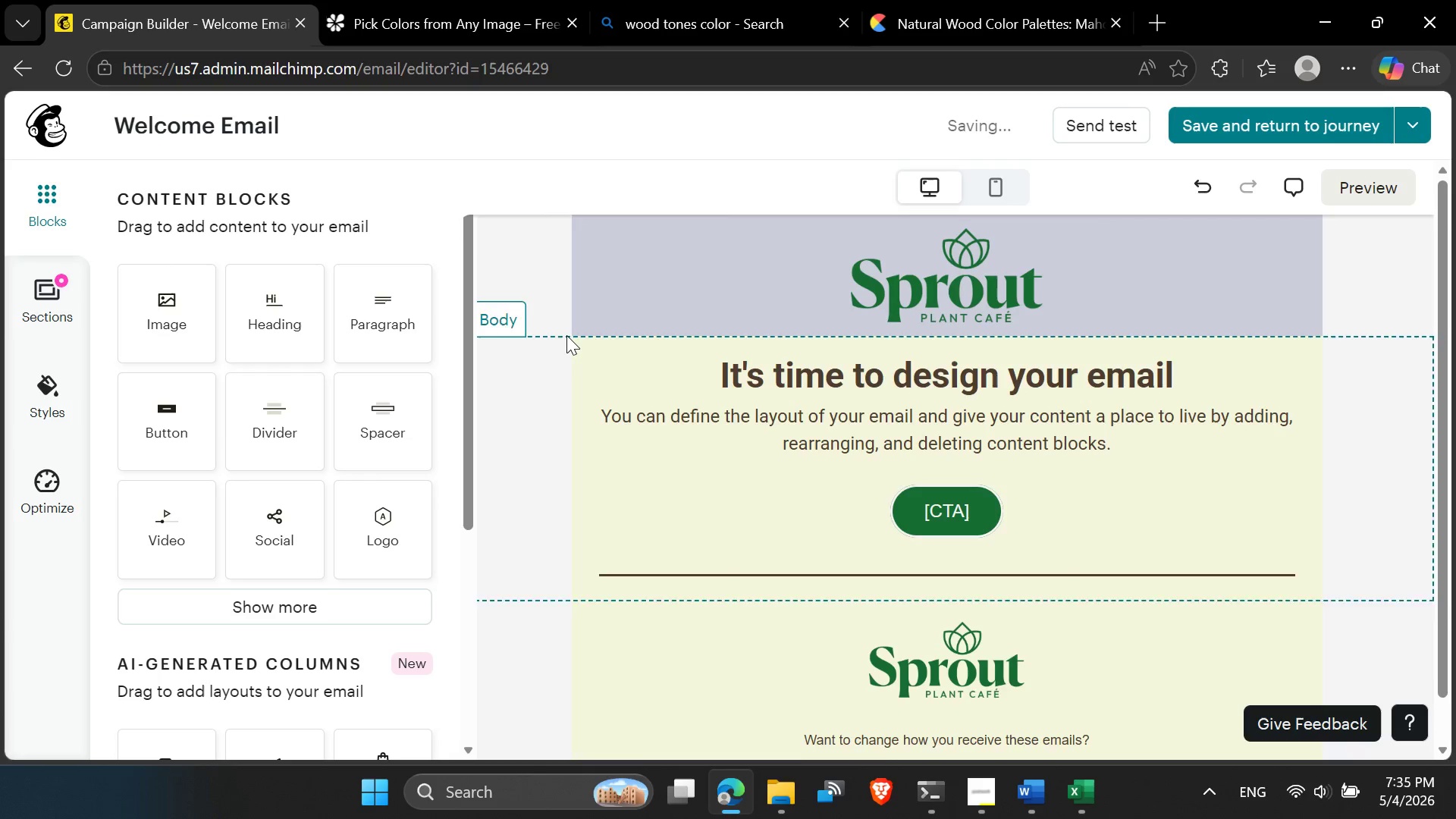 
scroll: coordinate [566, 335], scroll_direction: down, amount: 2.0
 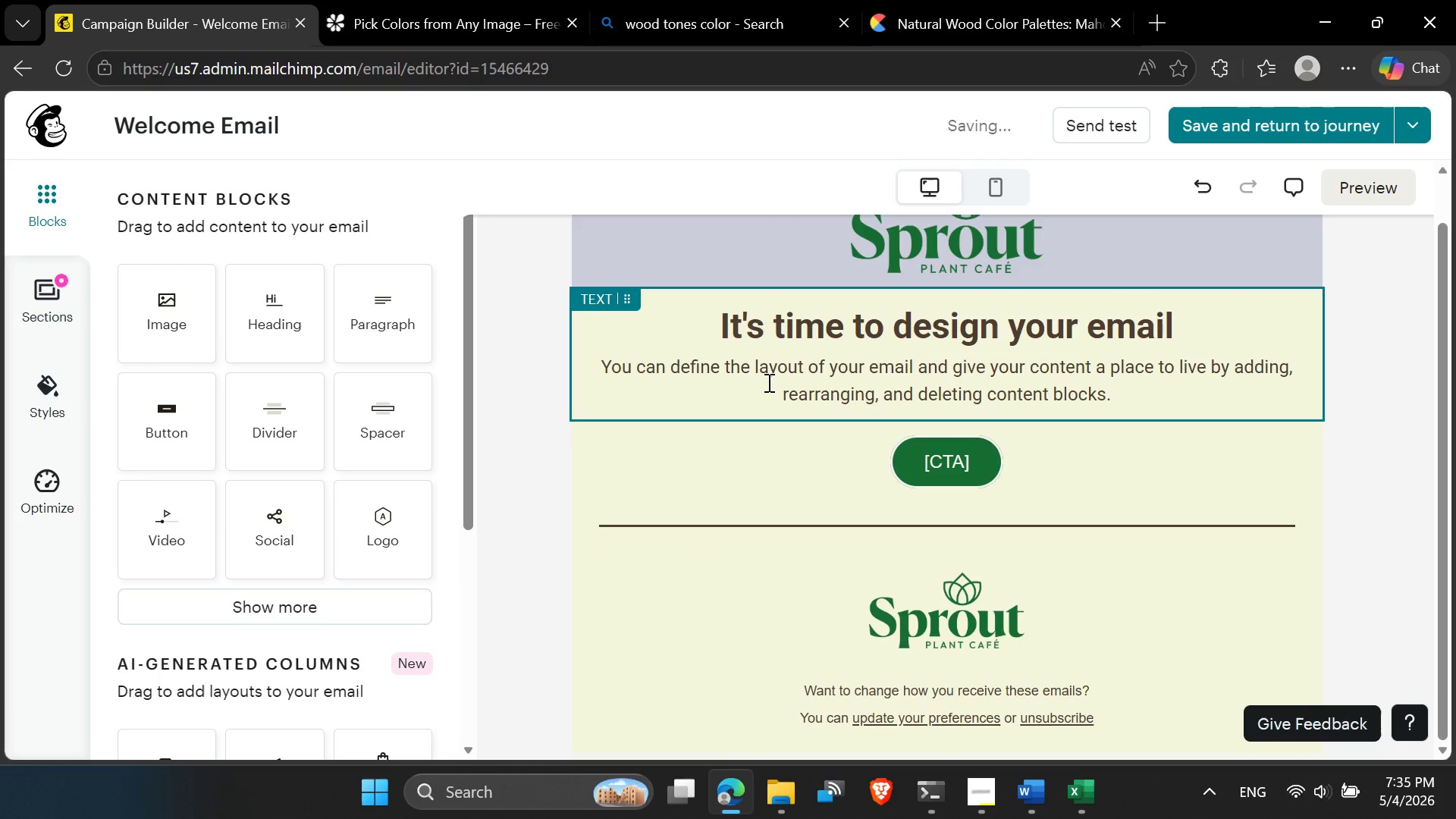 
left_click([768, 381])
 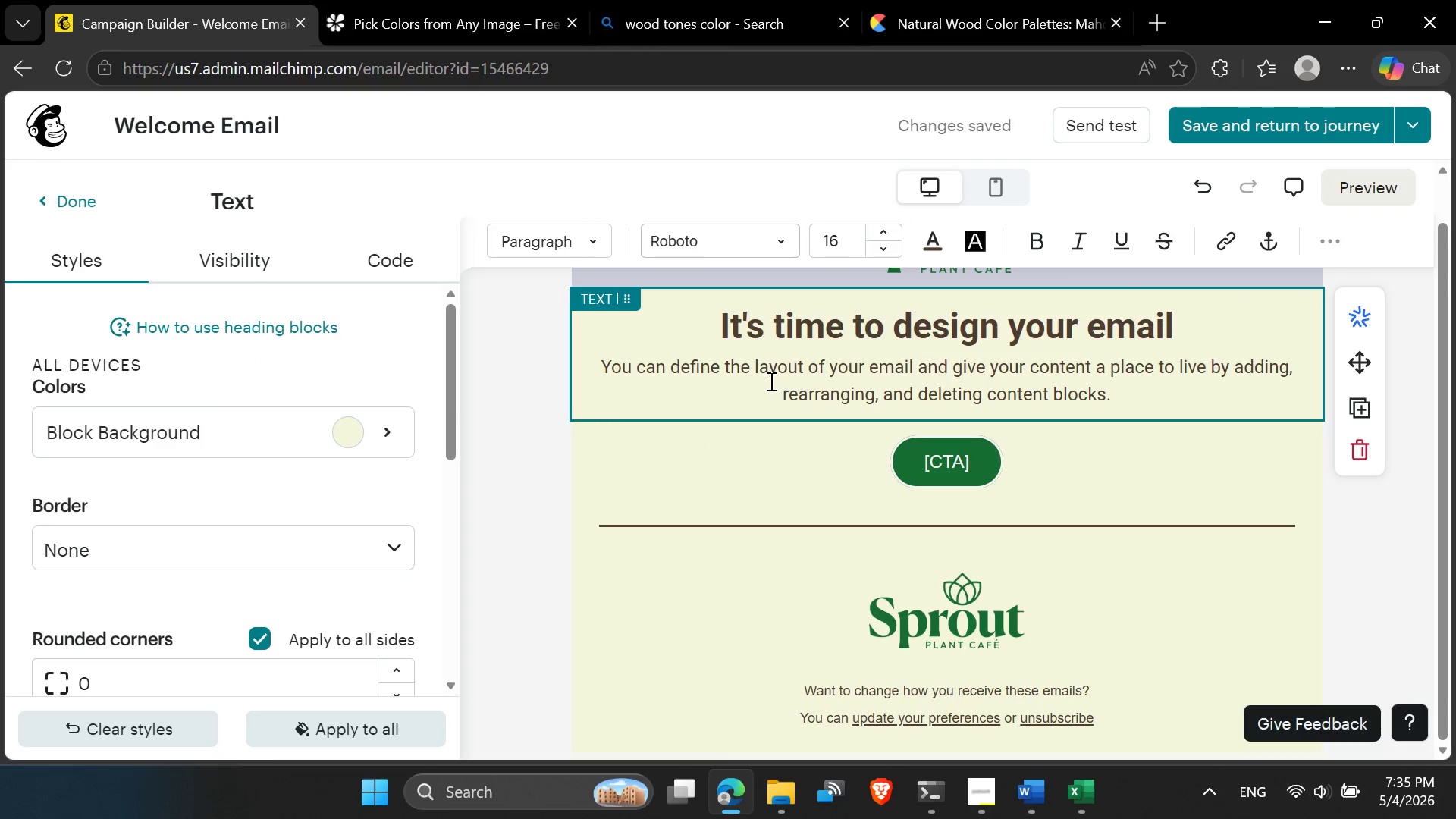 
wait(5.17)
 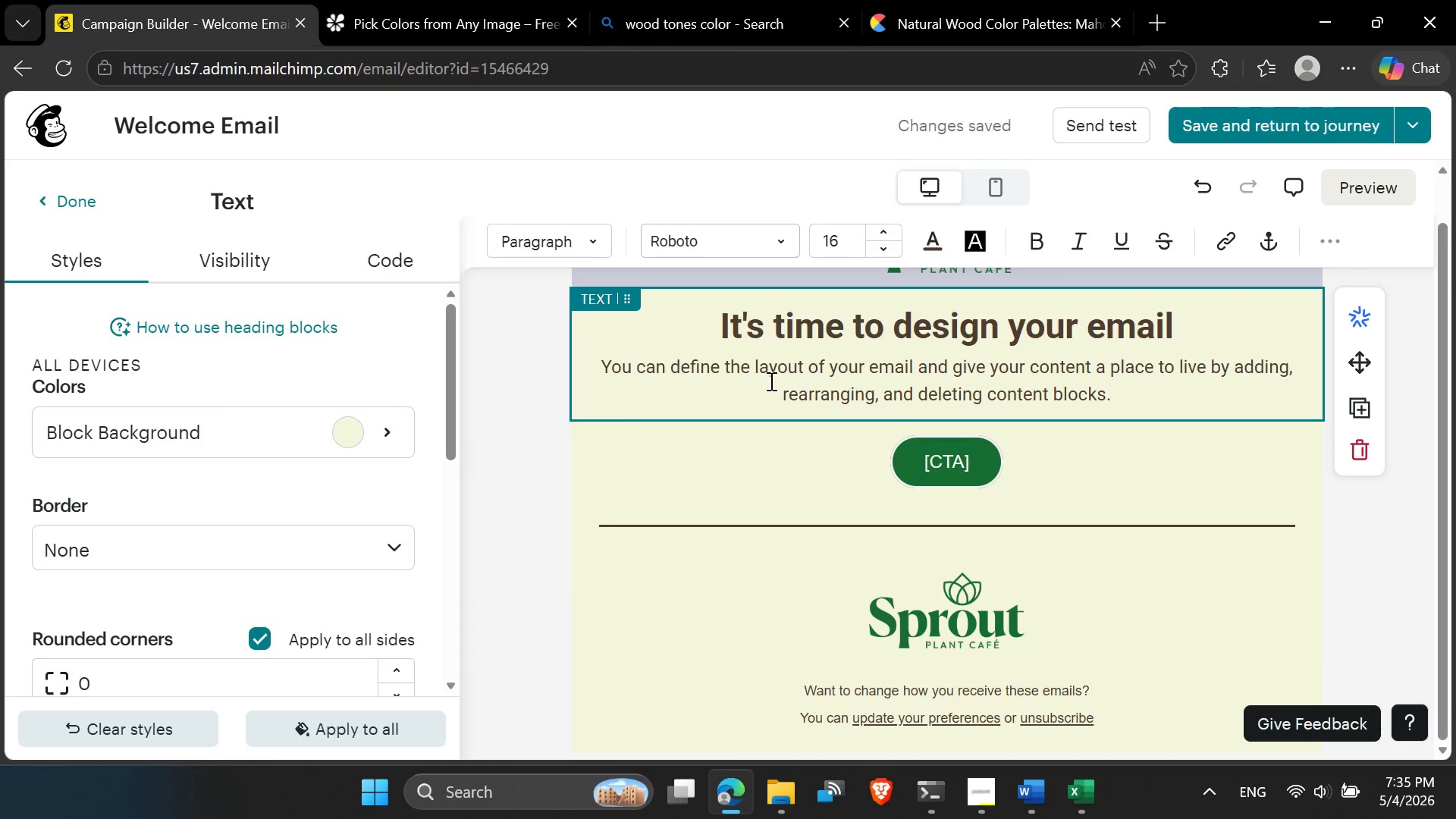 
scroll: coordinate [805, 568], scroll_direction: down, amount: 1.0
 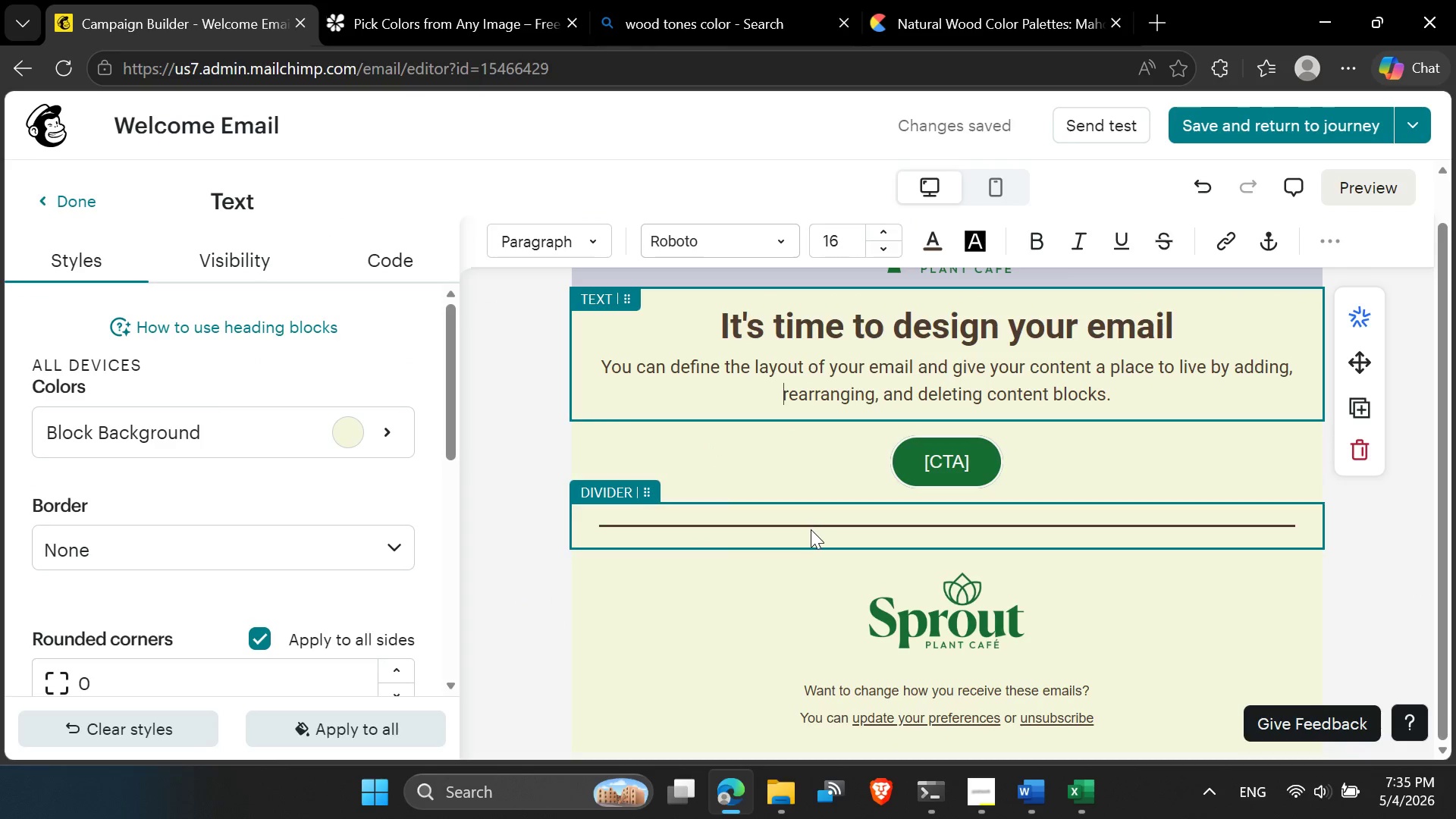 
scroll: coordinate [912, 623], scroll_direction: up, amount: 4.0
 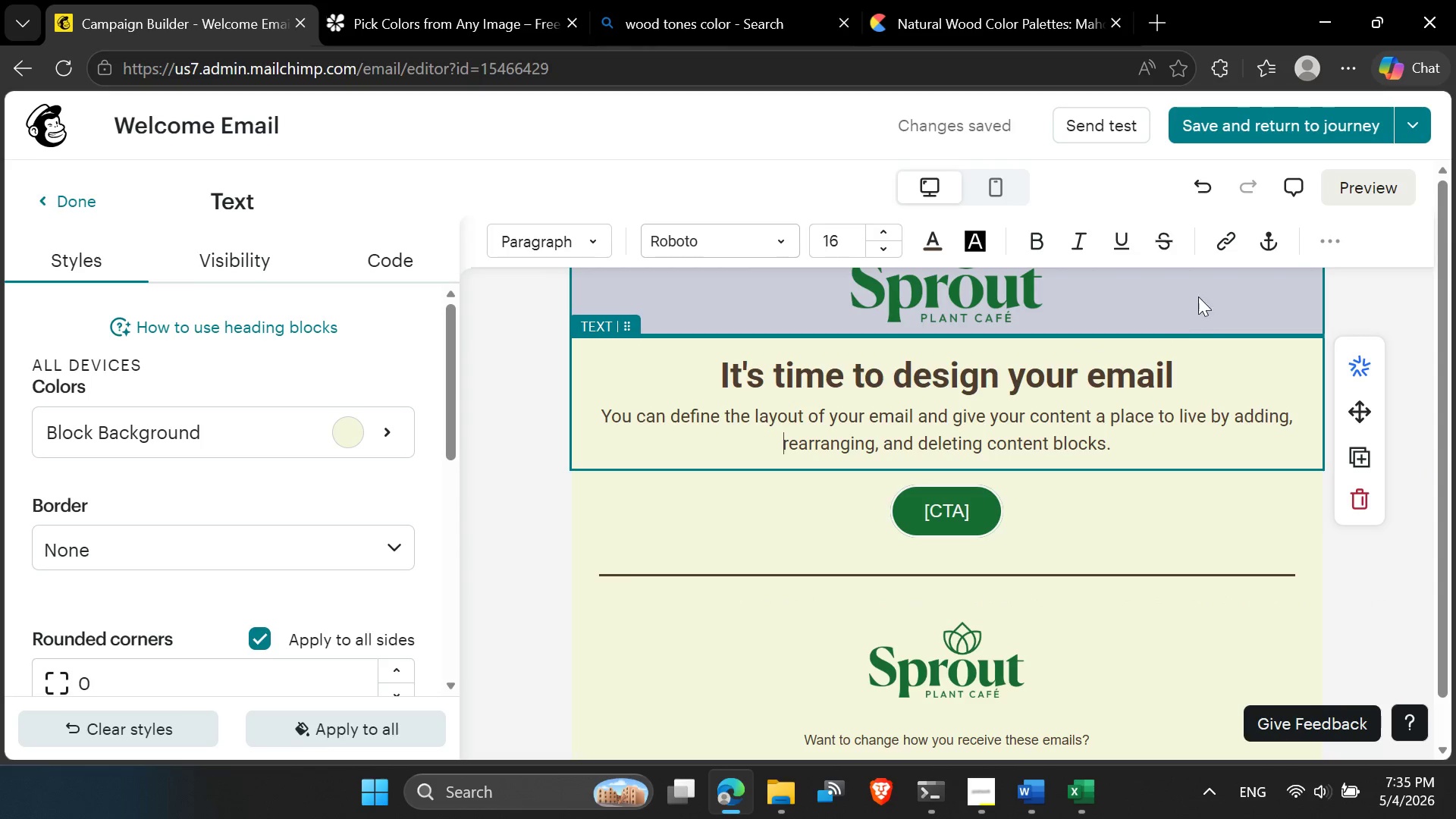 
left_click([1348, 193])
 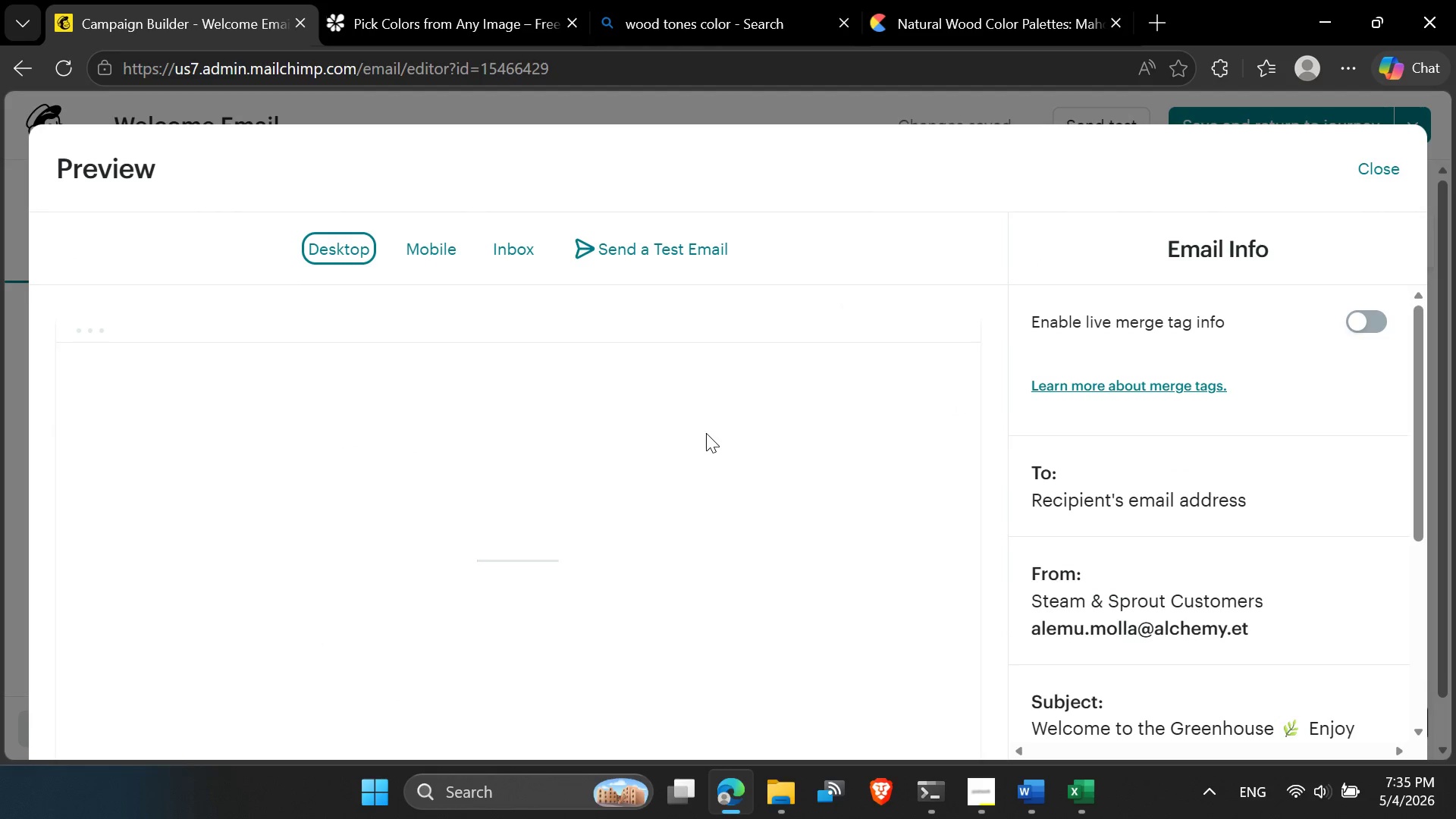 
scroll: coordinate [644, 544], scroll_direction: down, amount: 6.0
 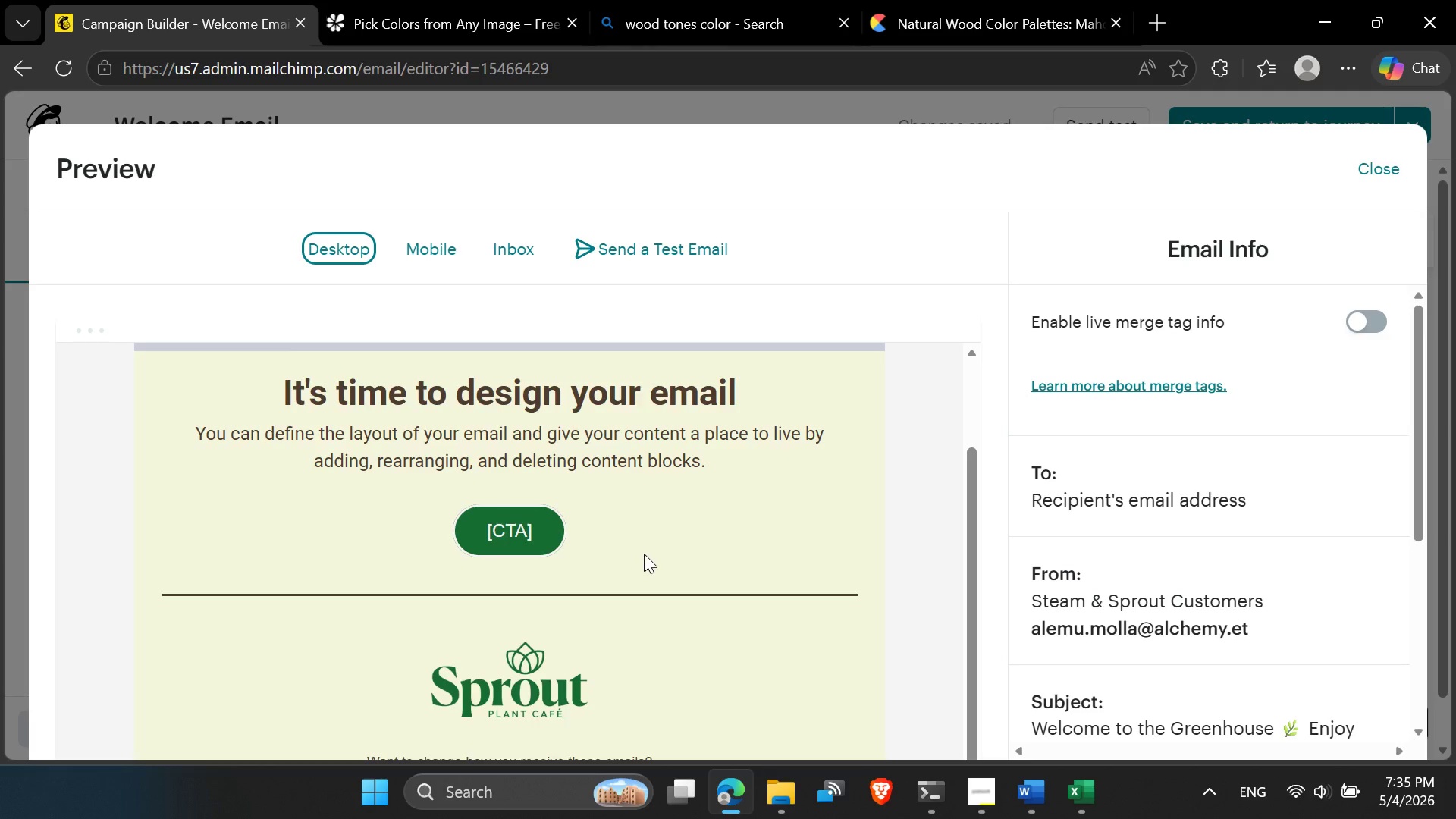 
scroll: coordinate [630, 523], scroll_direction: up, amount: 4.0
 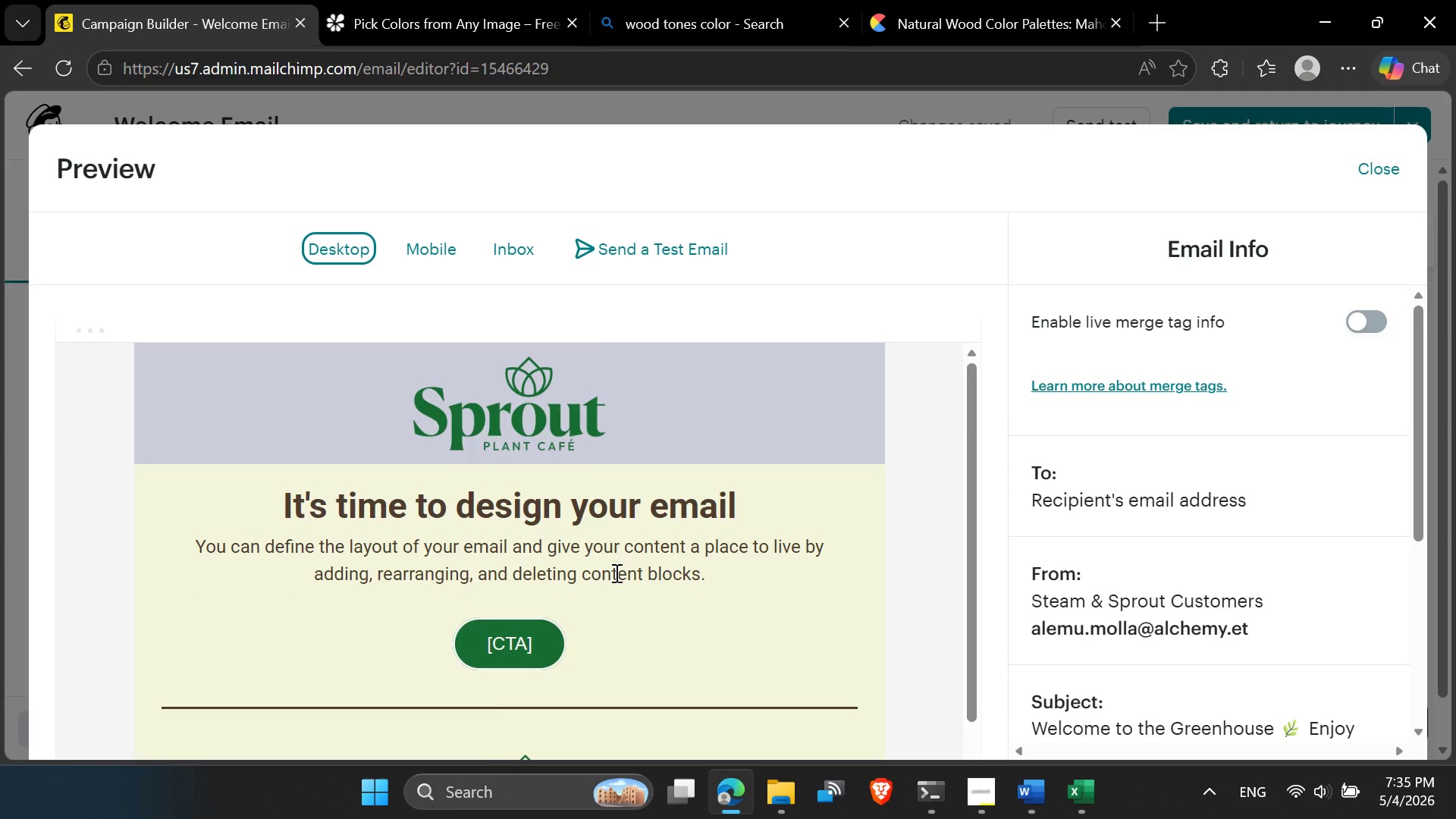 
scroll: coordinate [613, 579], scroll_direction: down, amount: 2.0
 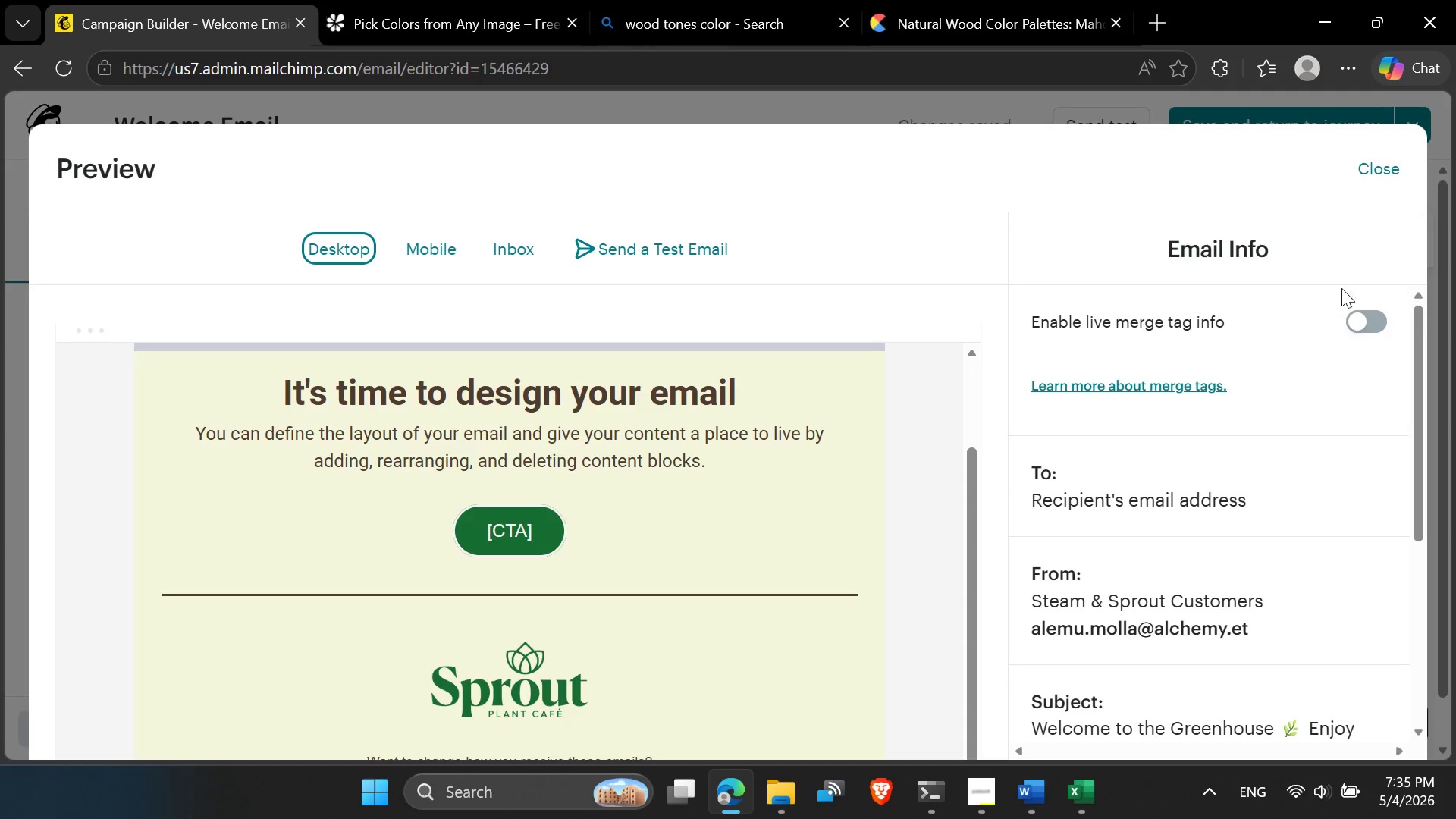 
left_click([1376, 179])
 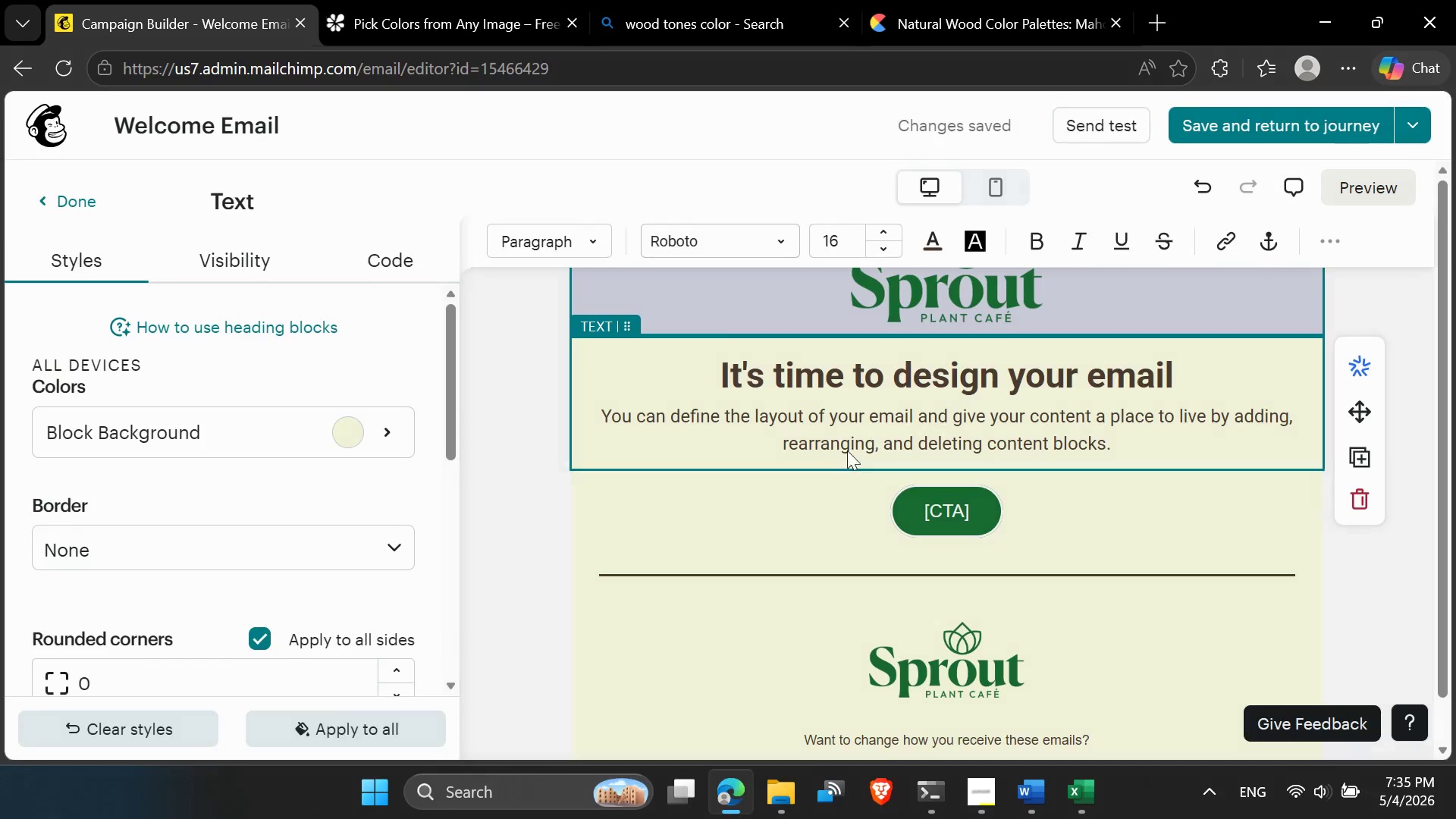 
scroll: coordinate [841, 455], scroll_direction: up, amount: 1.0
 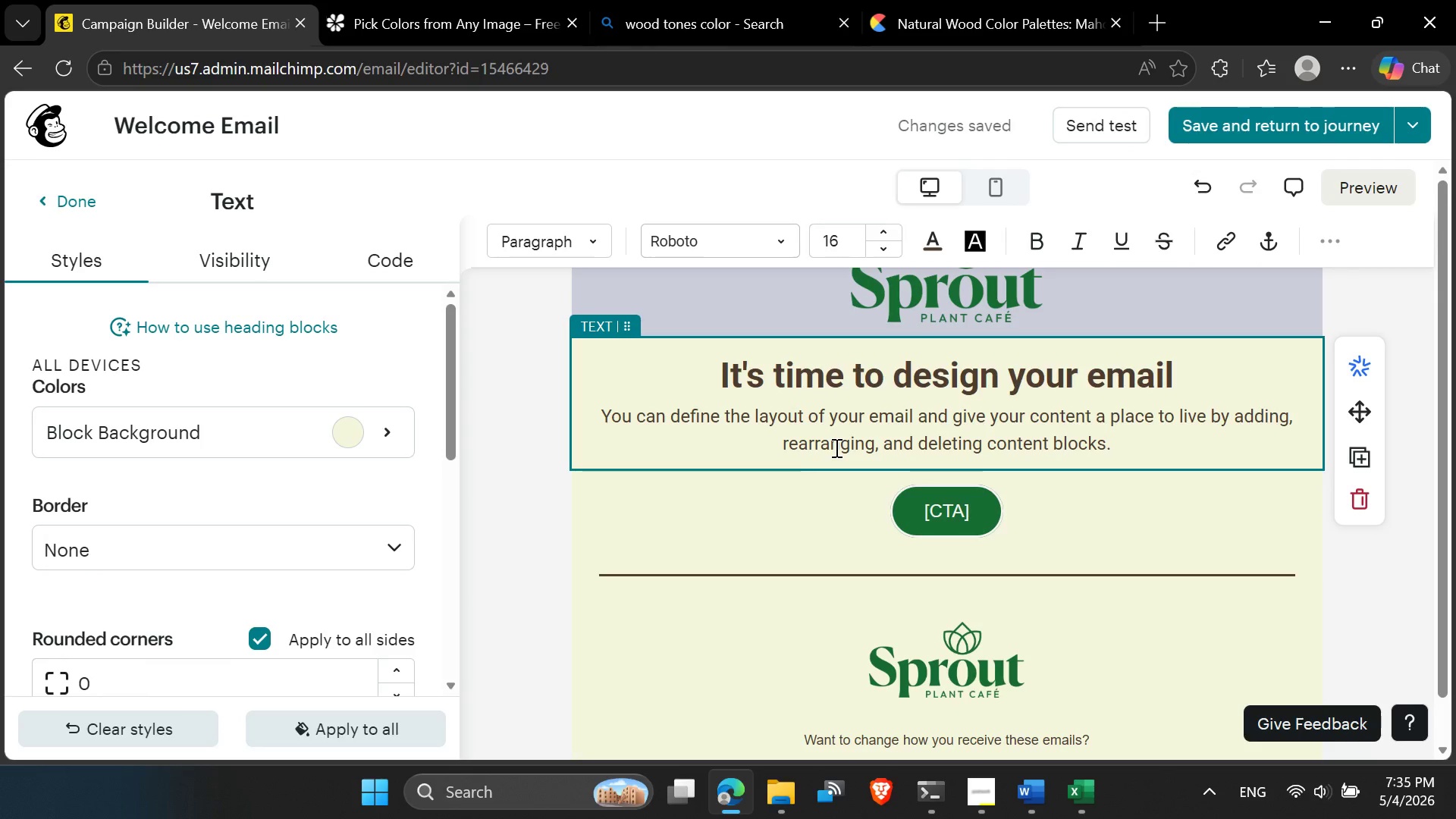 
scroll: coordinate [780, 607], scroll_direction: down, amount: 2.0
 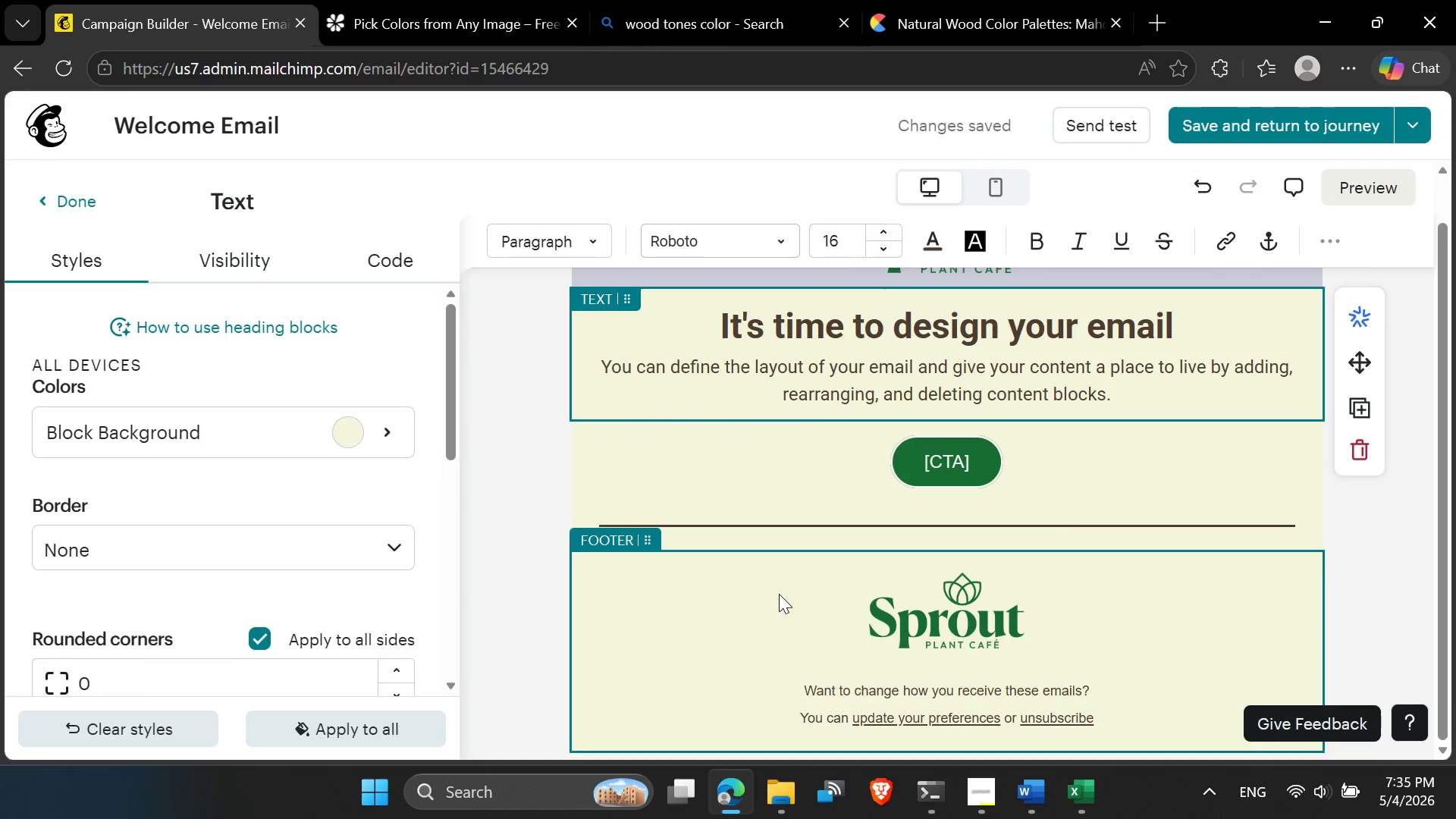 
scroll: coordinate [739, 365], scroll_direction: up, amount: 10.0
 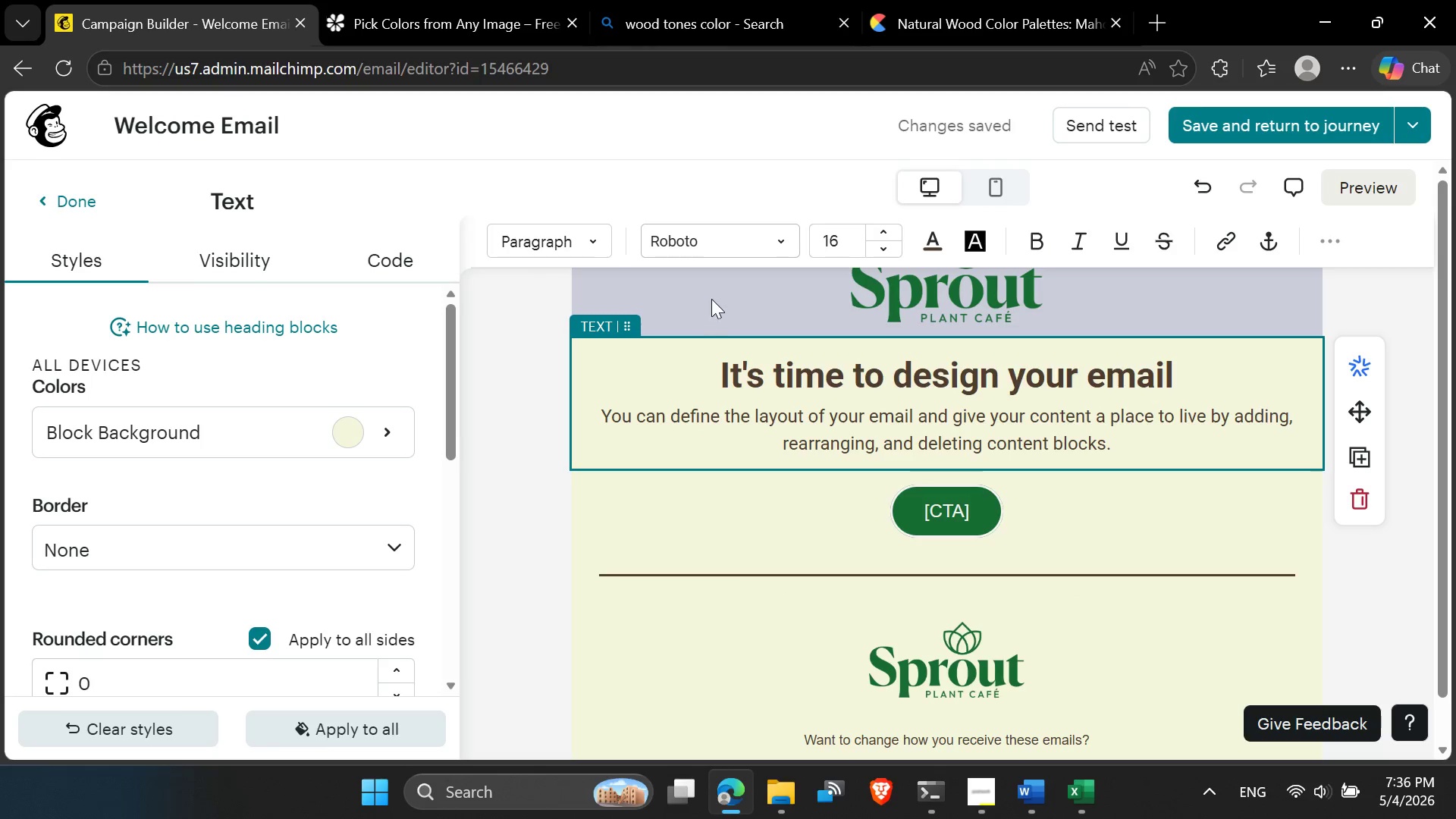 
left_click([711, 297])
 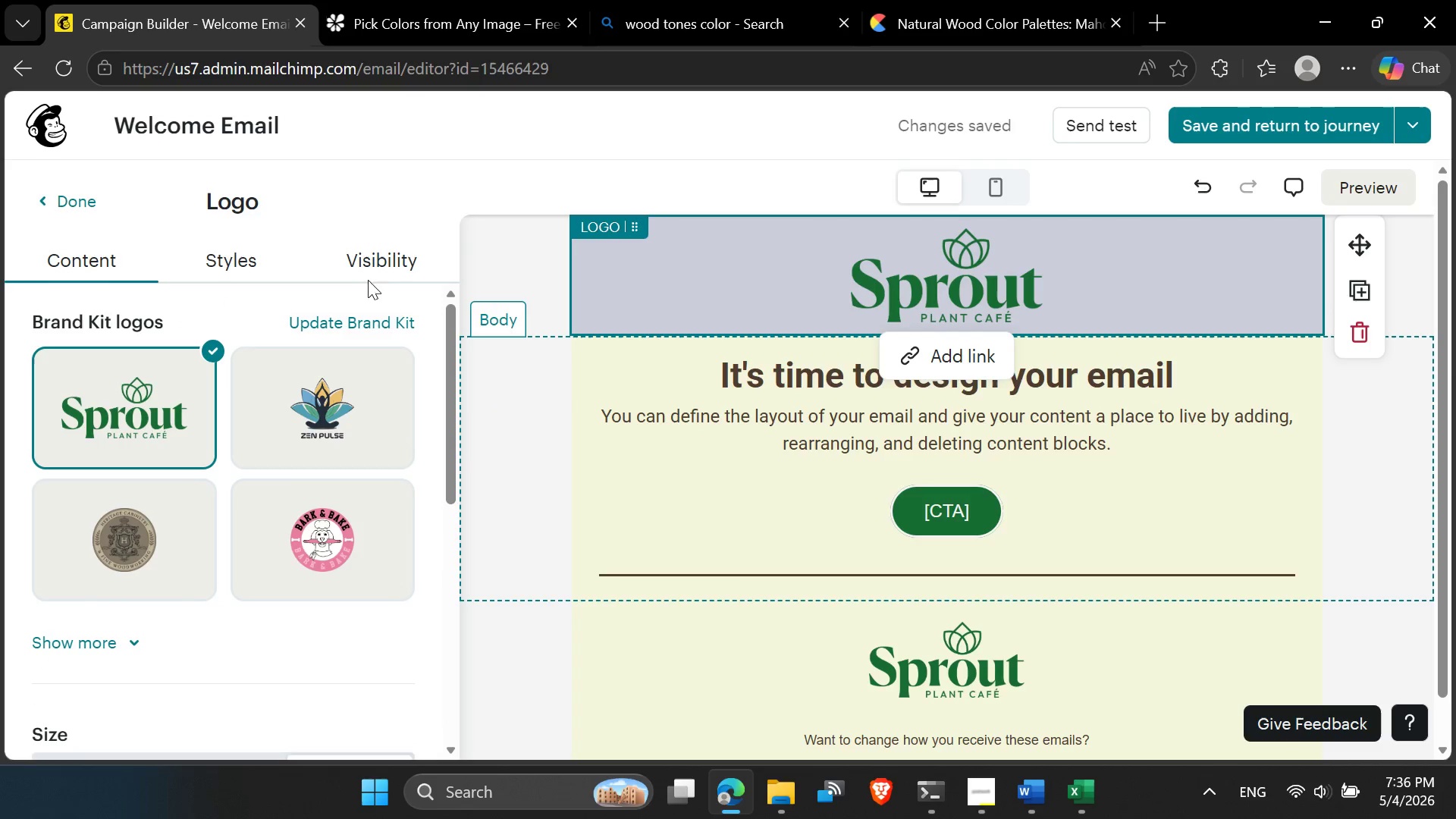 
left_click([253, 255])
 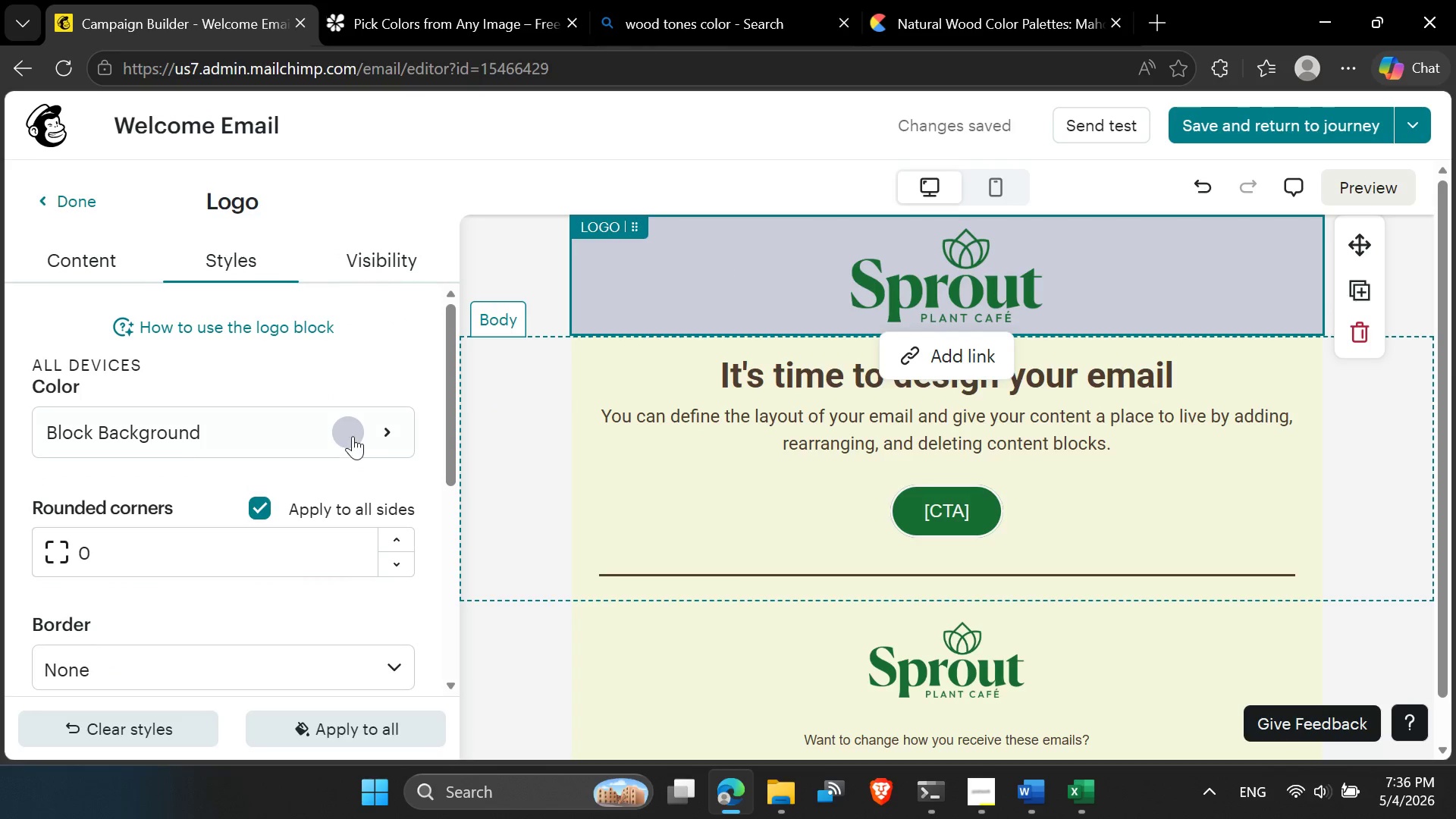 
left_click([353, 431])
 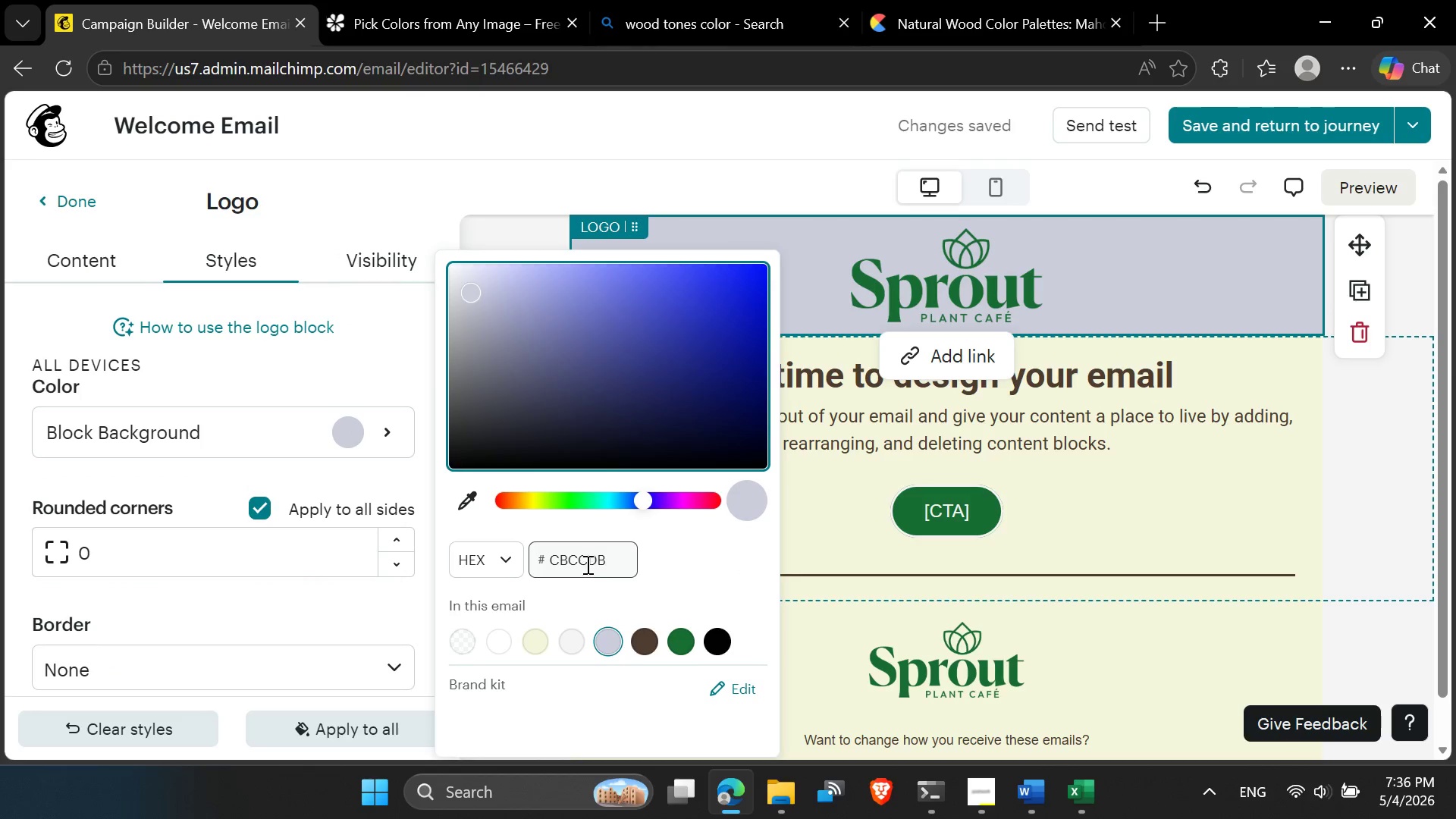 
double_click([586, 563])
 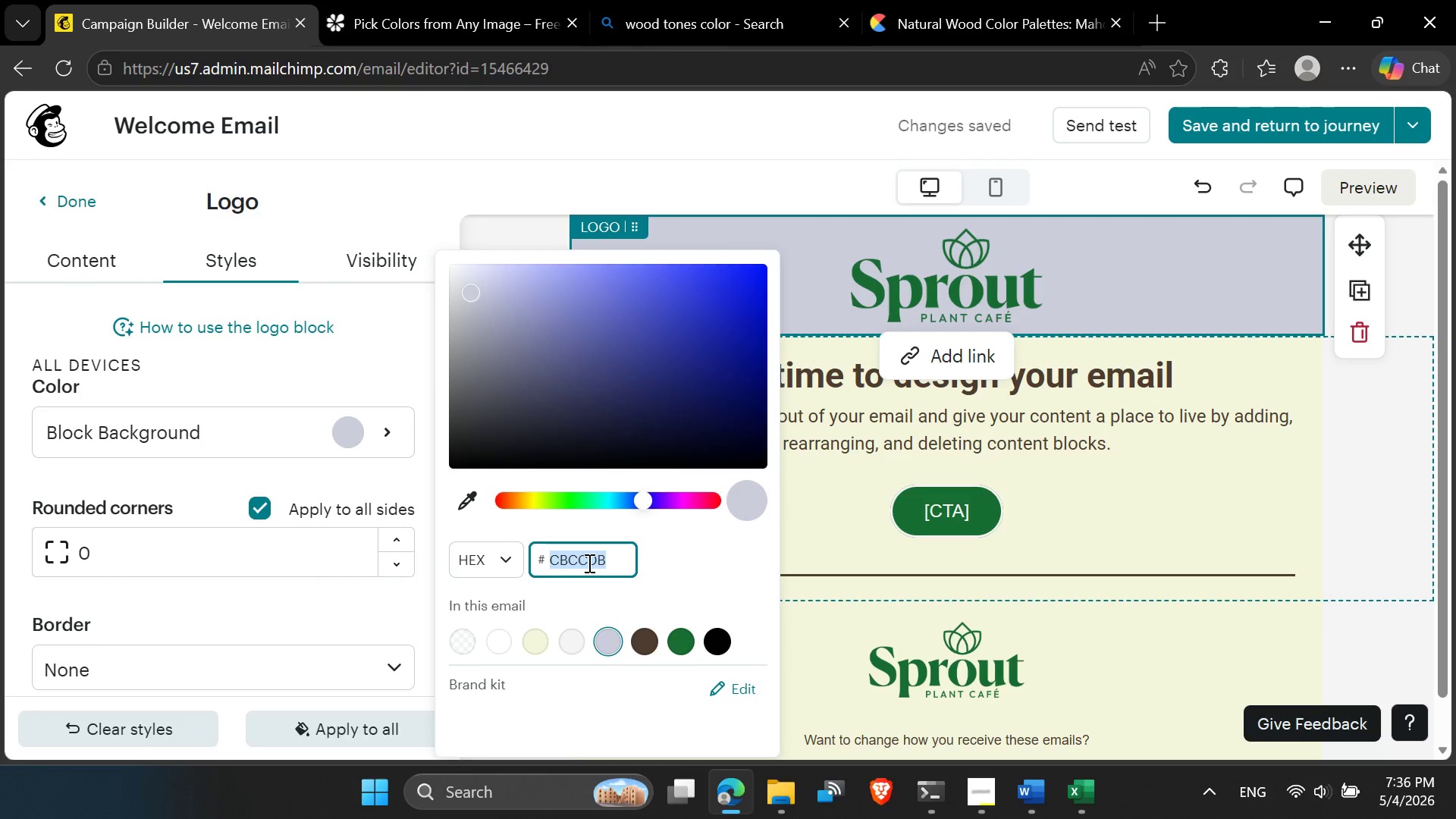 
key(Control+C)
 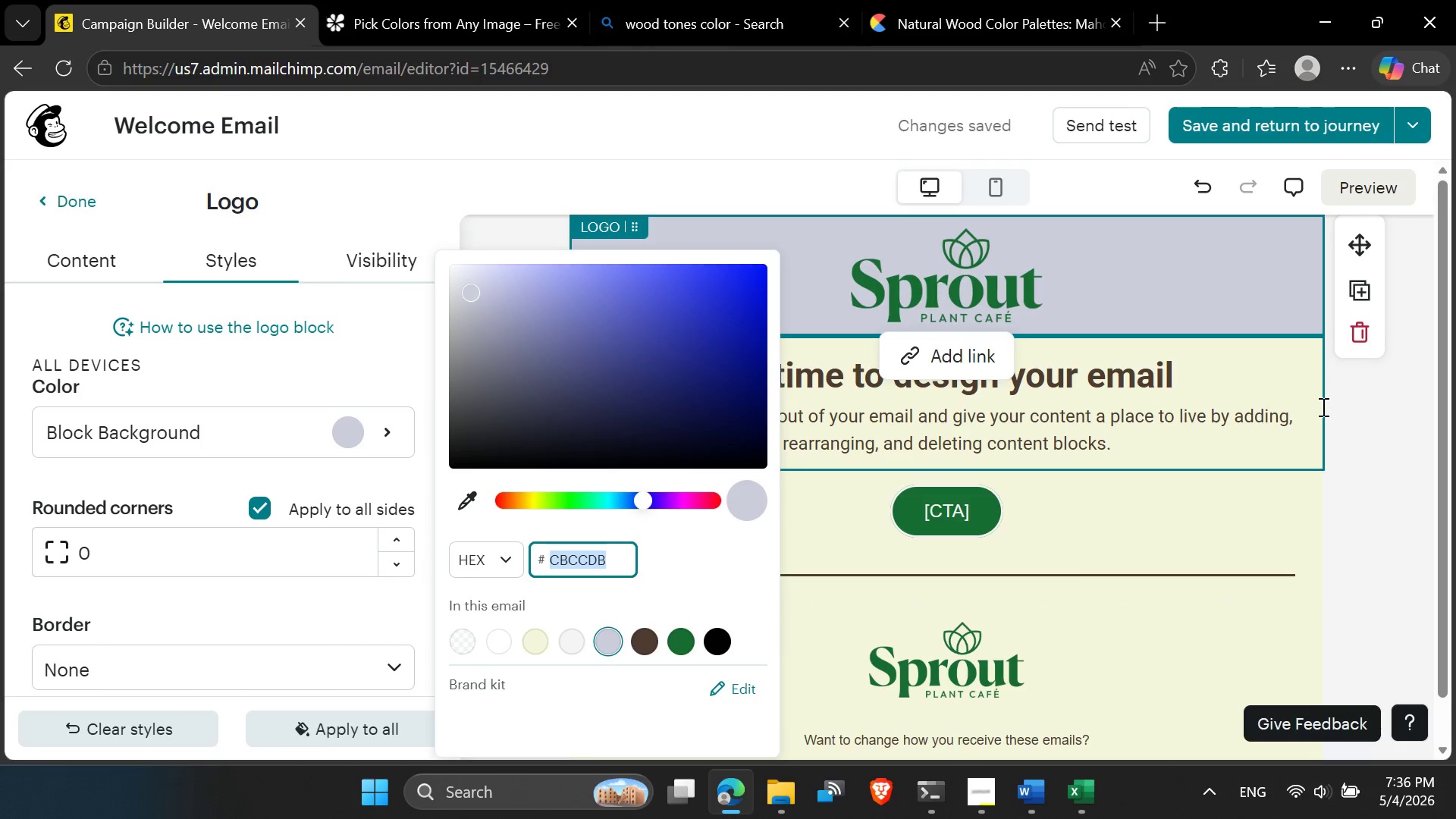 
left_click([1363, 432])
 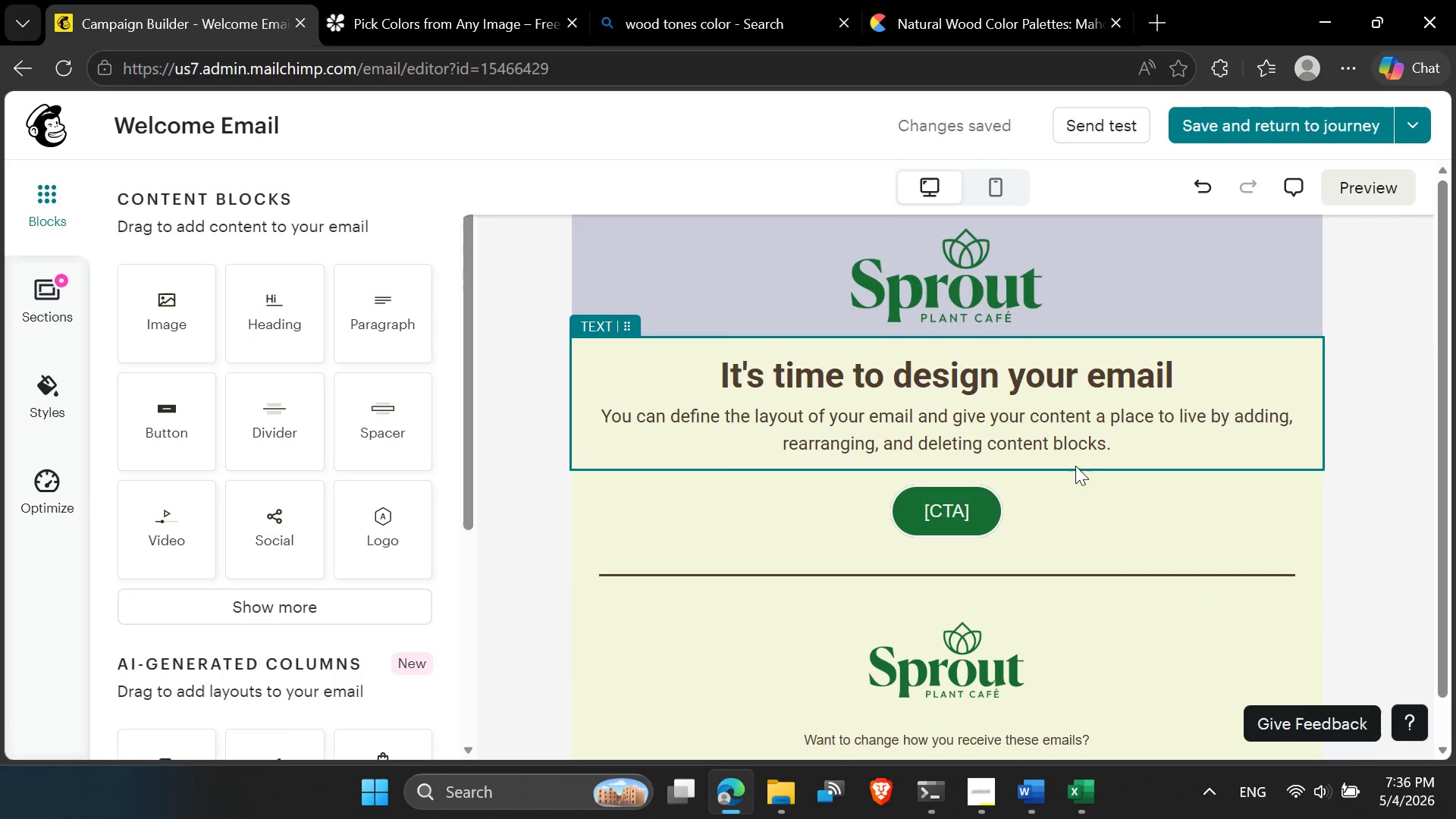 
scroll: coordinate [1073, 468], scroll_direction: down, amount: 1.0
 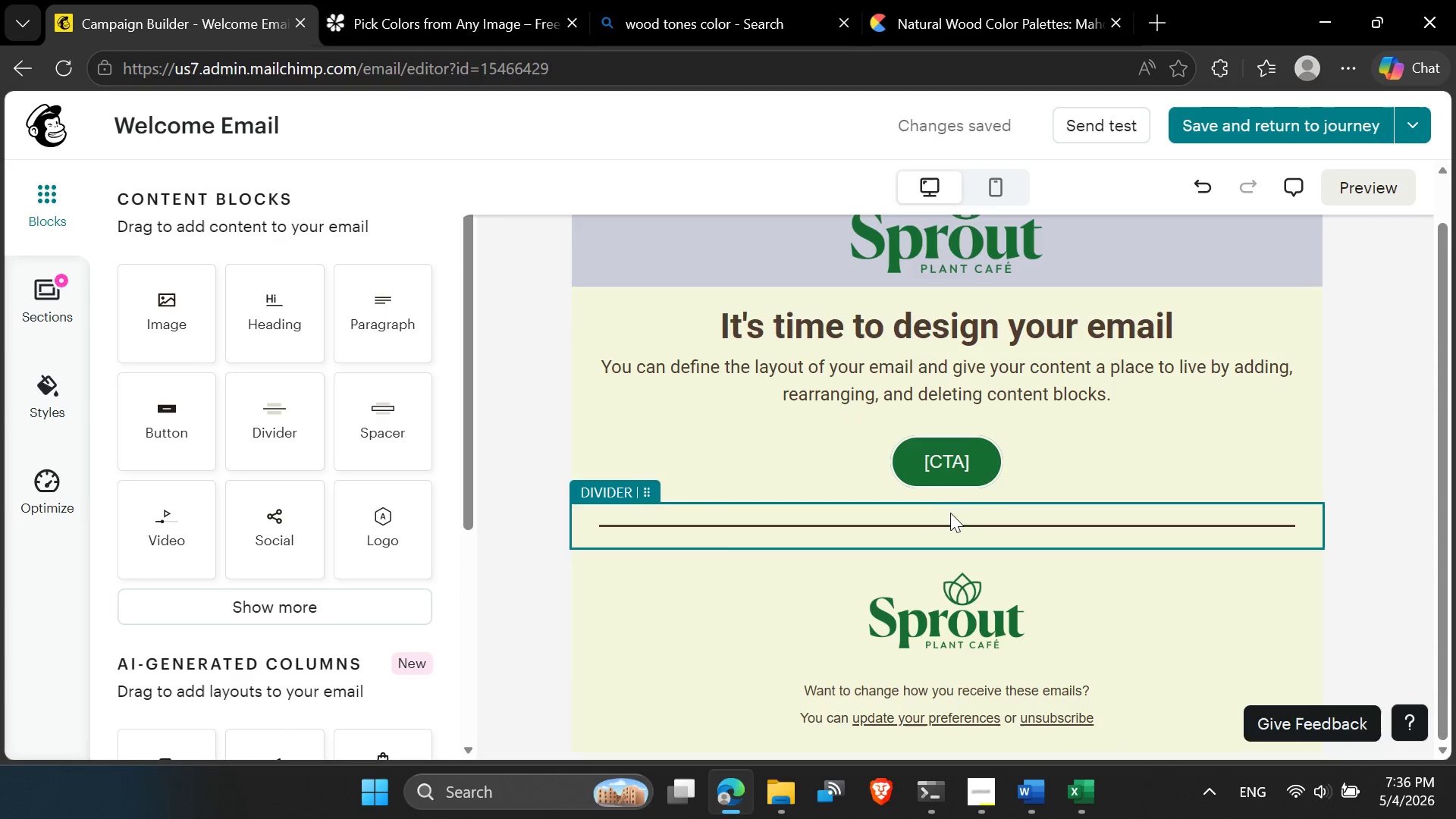 
left_click([944, 516])
 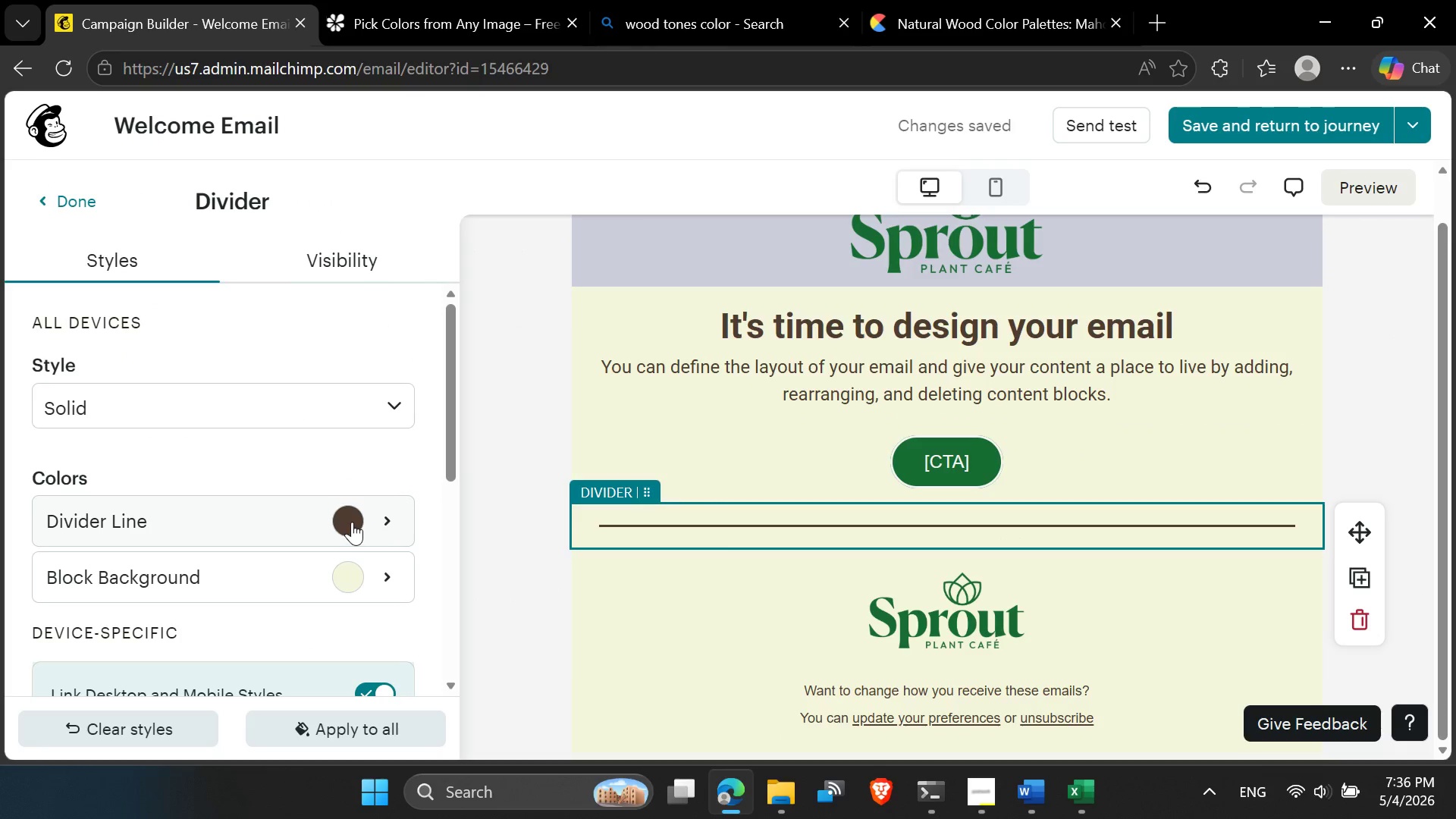 
left_click([571, 645])
 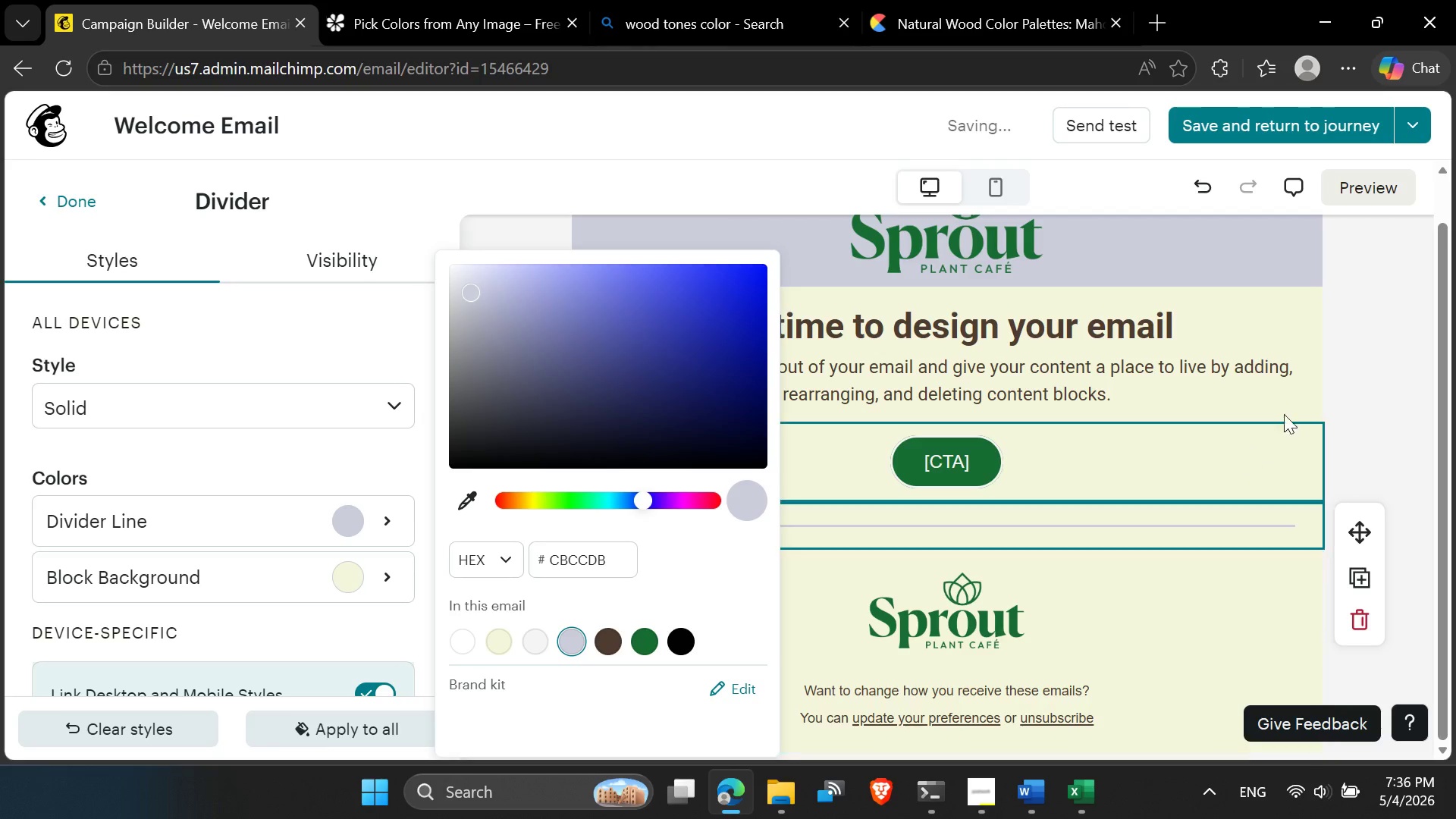 
left_click([1339, 390])
 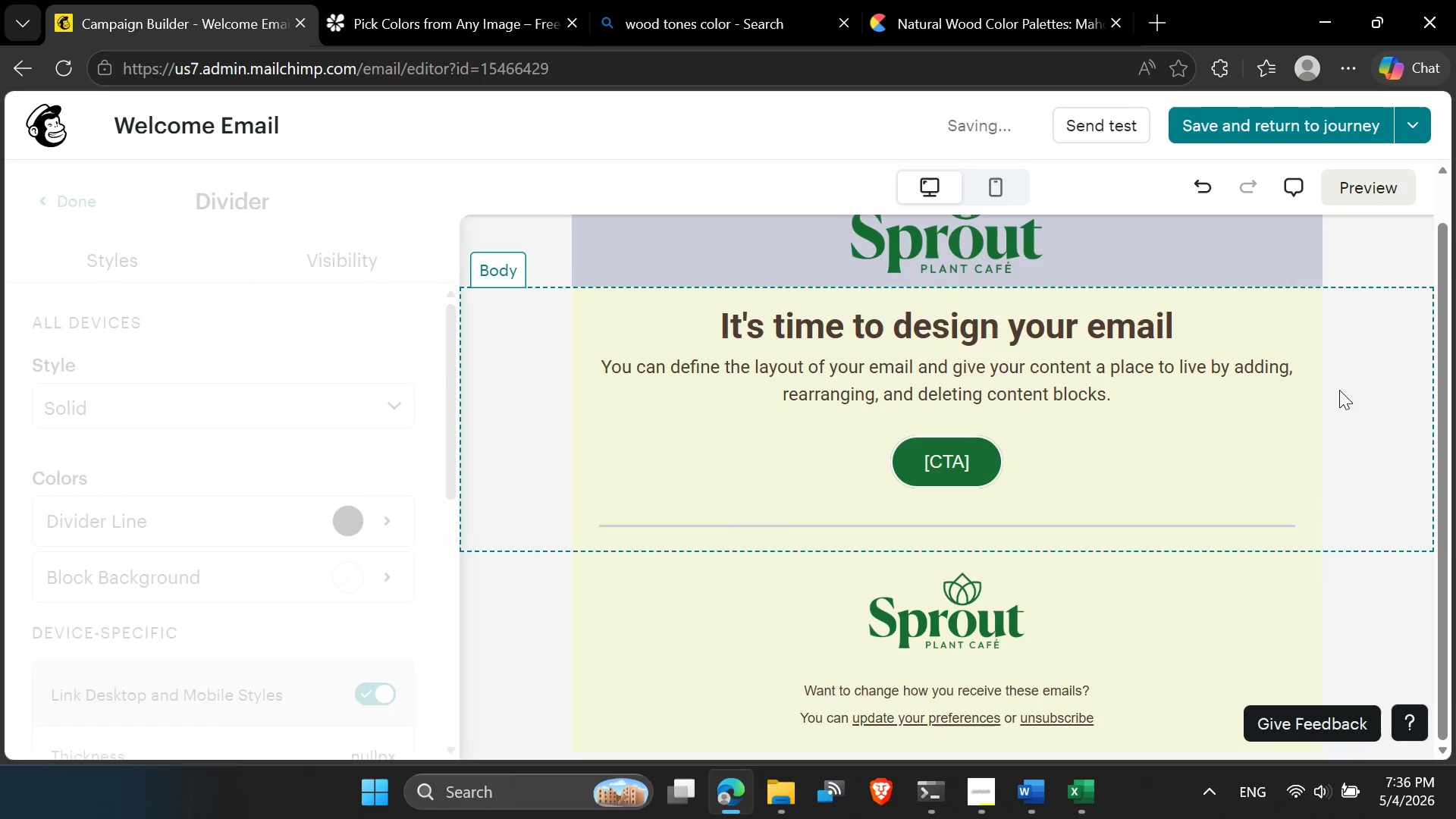 
scroll: coordinate [1339, 390], scroll_direction: up, amount: 3.0
 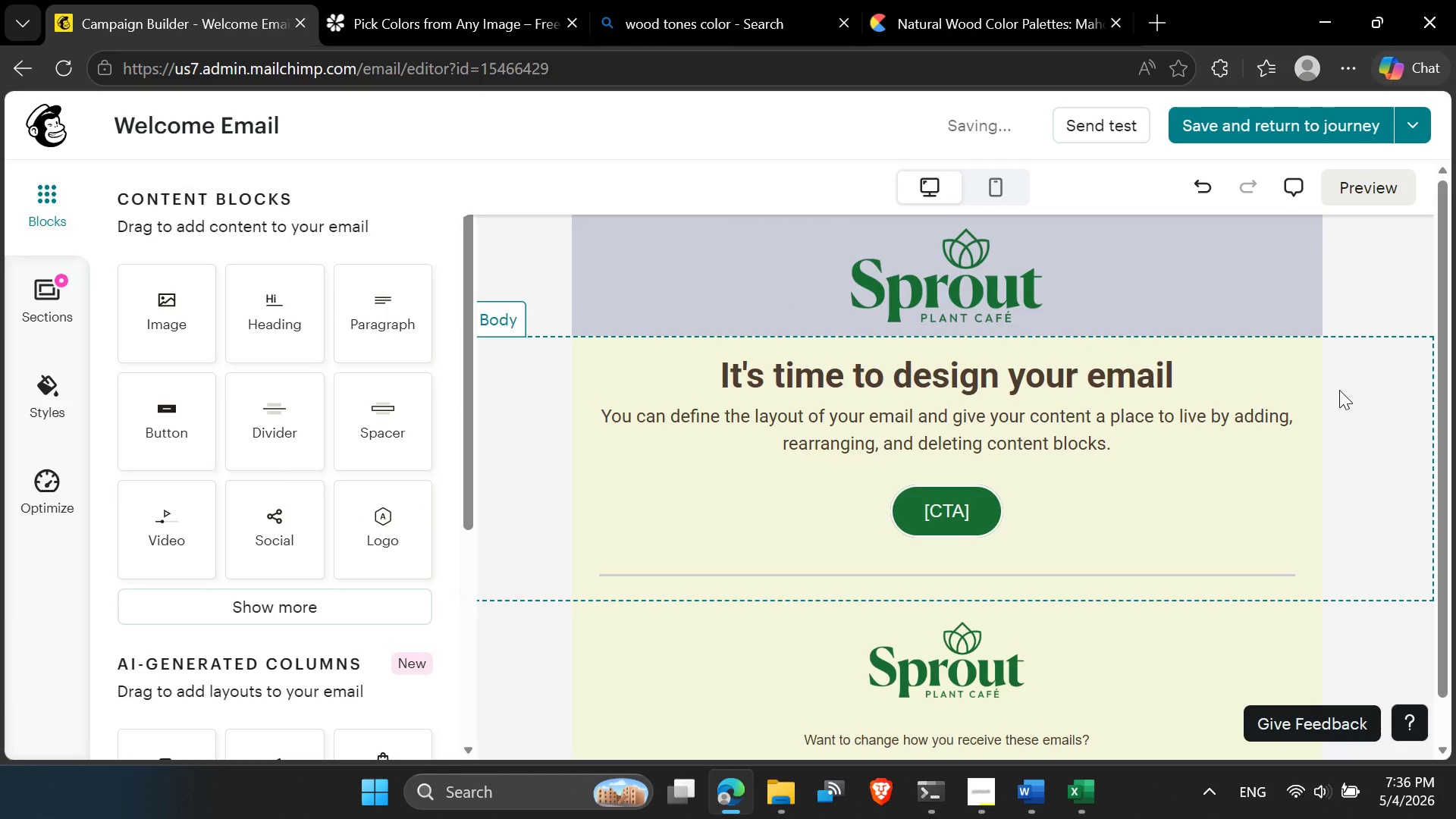 
scroll: coordinate [1339, 390], scroll_direction: down, amount: 2.0
 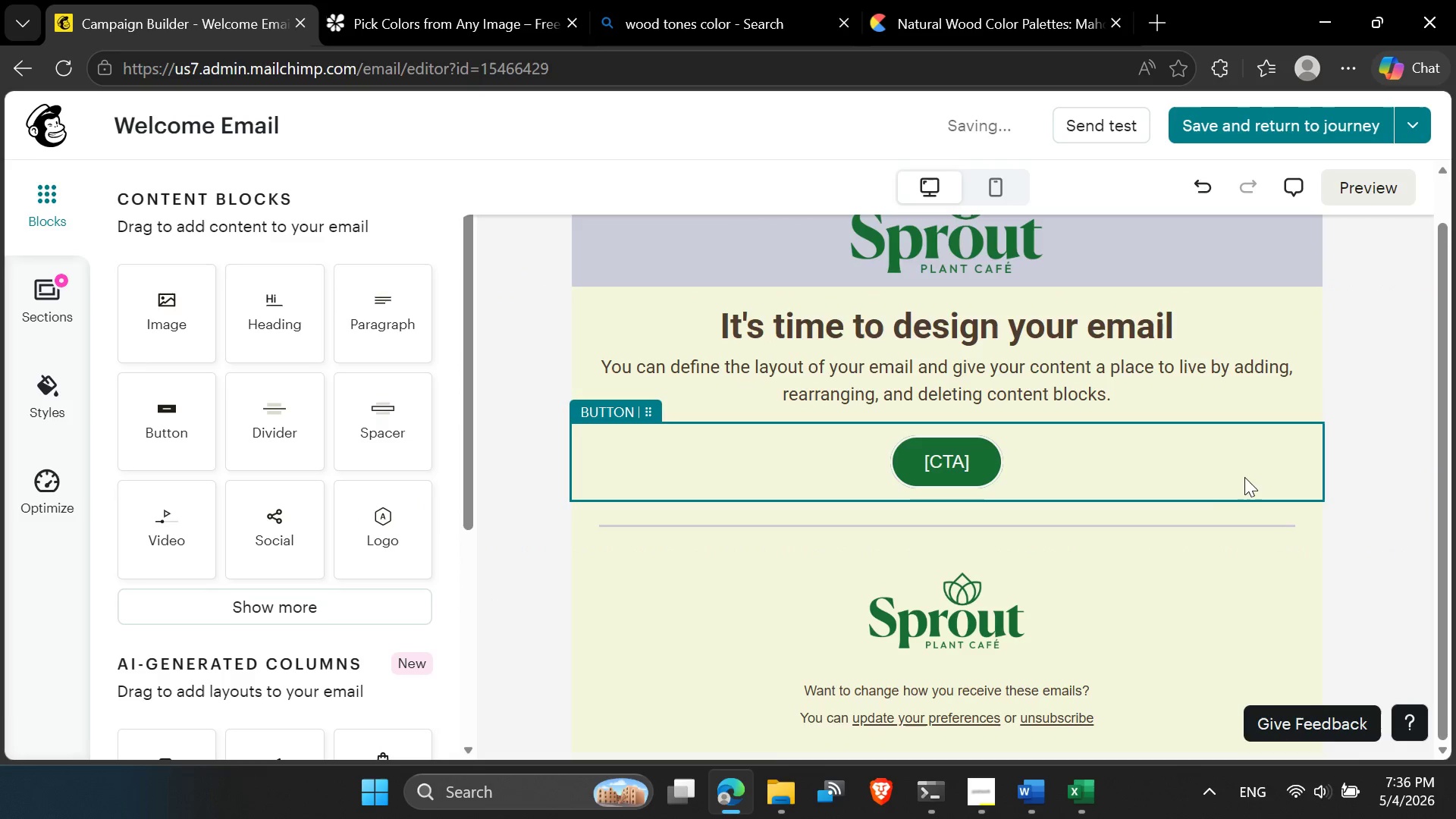 
scroll: coordinate [1054, 360], scroll_direction: up, amount: 5.0
 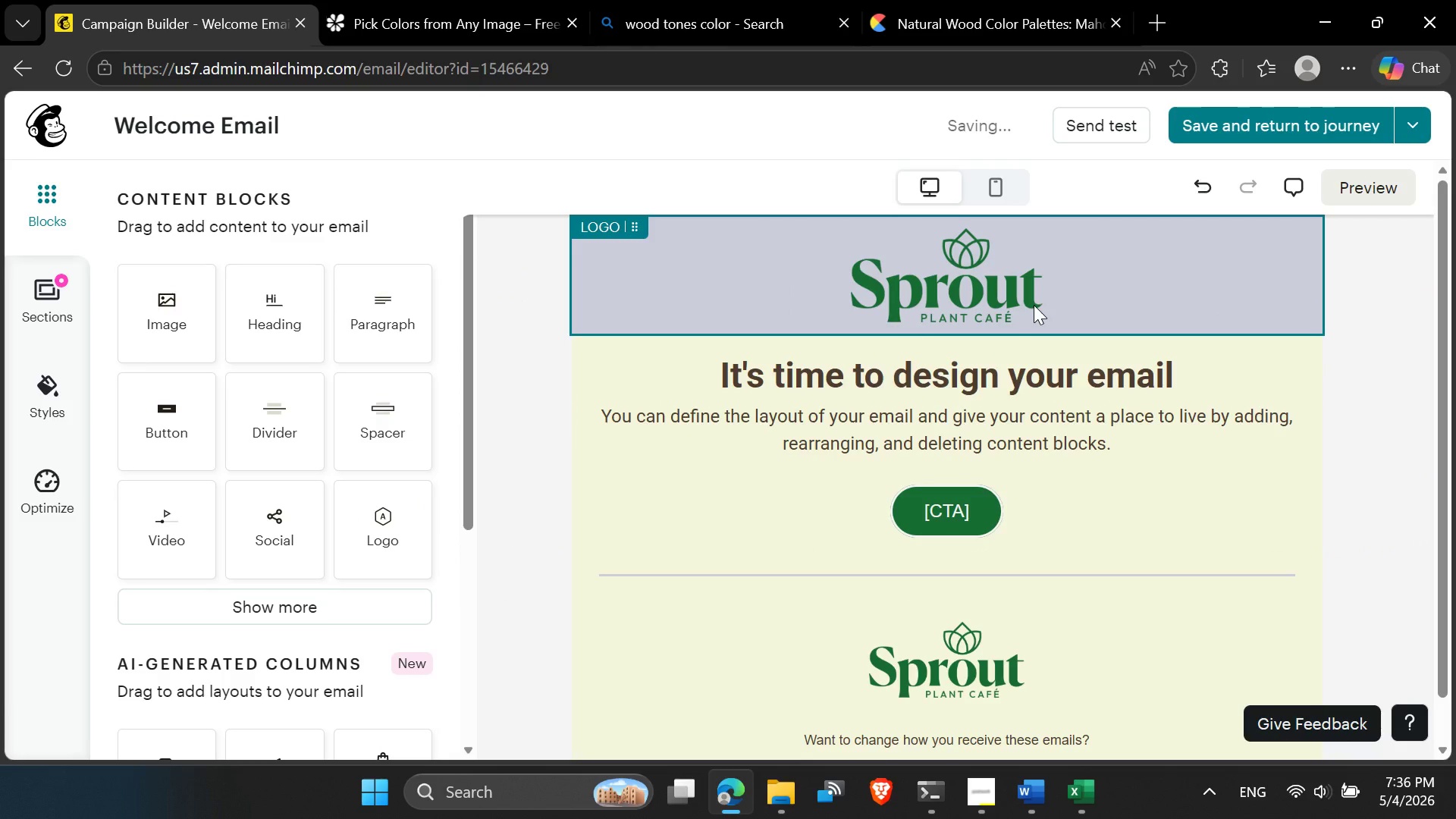 
scroll: coordinate [1035, 322], scroll_direction: down, amount: 2.0
 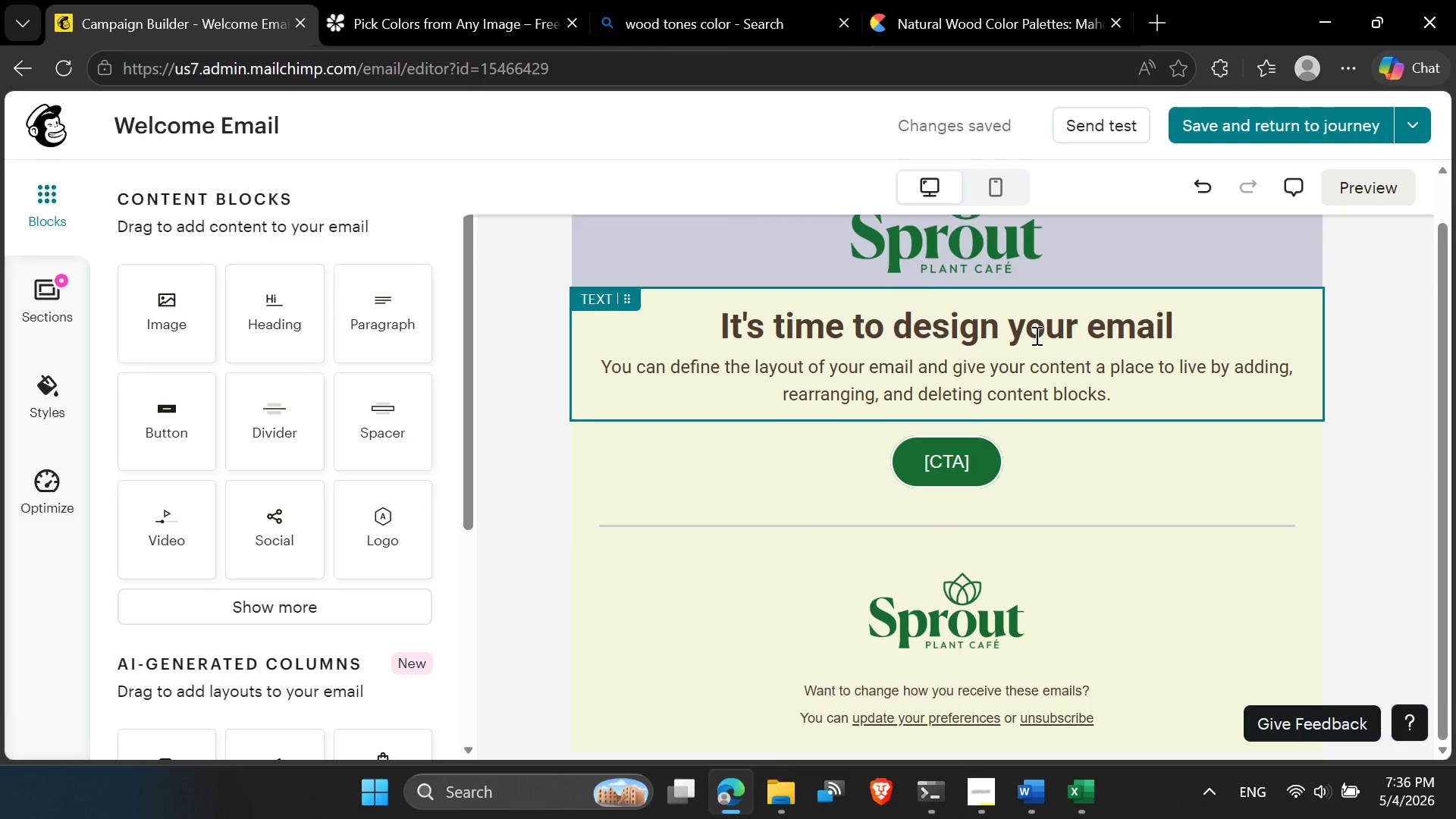 
scroll: coordinate [1035, 335], scroll_direction: up, amount: 3.0
 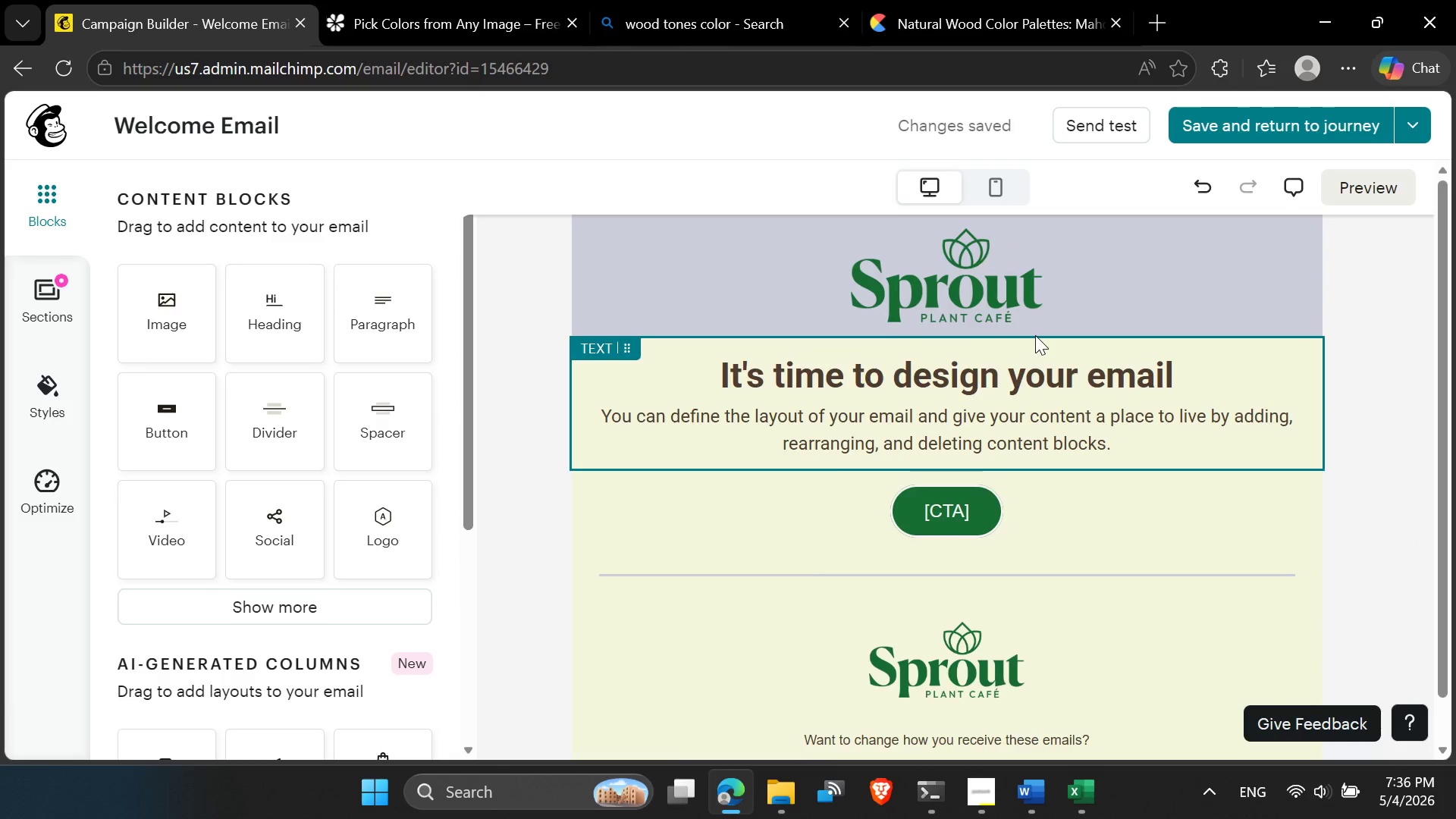 
scroll: coordinate [1035, 335], scroll_direction: down, amount: 3.0
 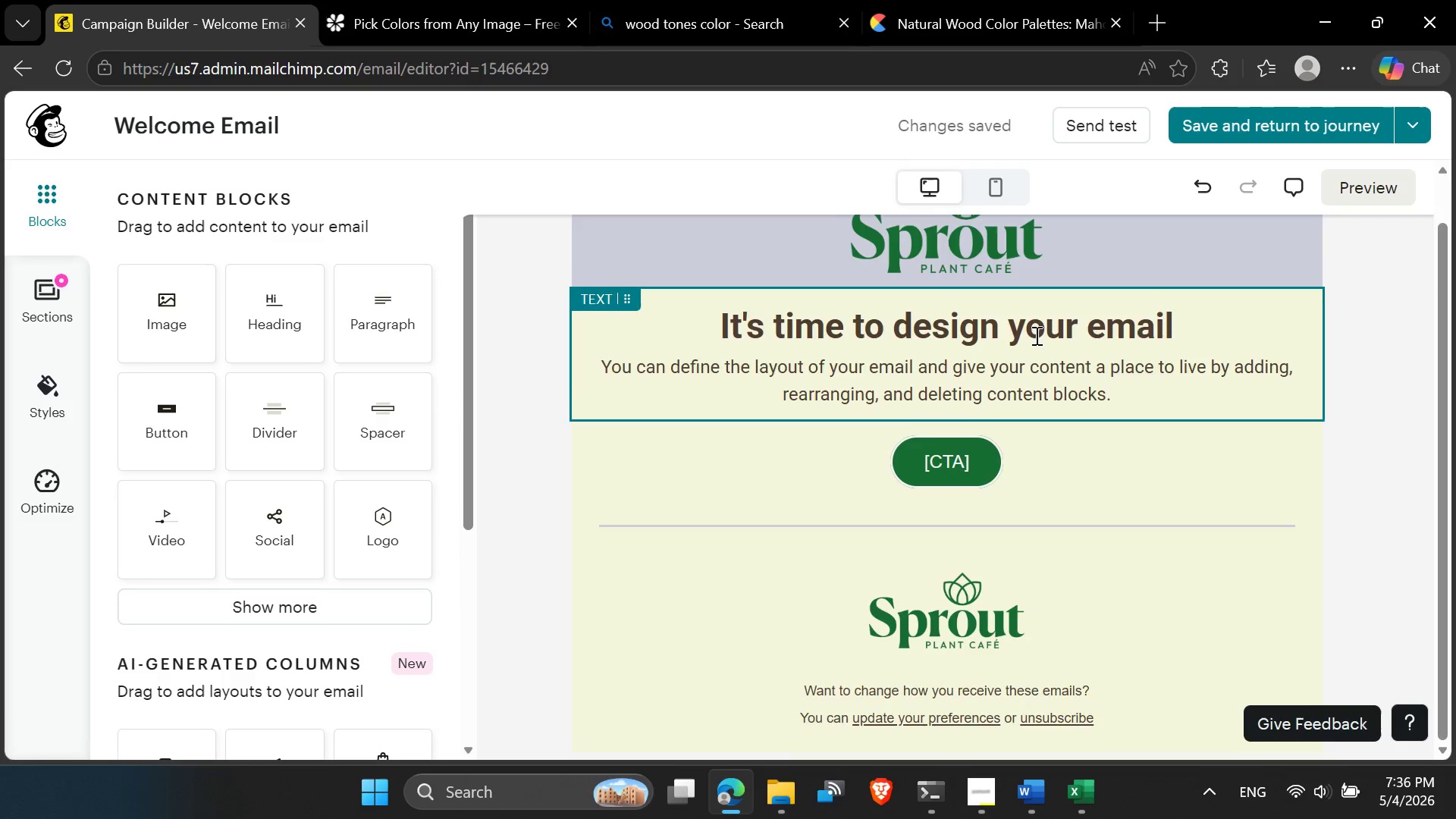 
scroll: coordinate [1035, 335], scroll_direction: up, amount: 3.0
 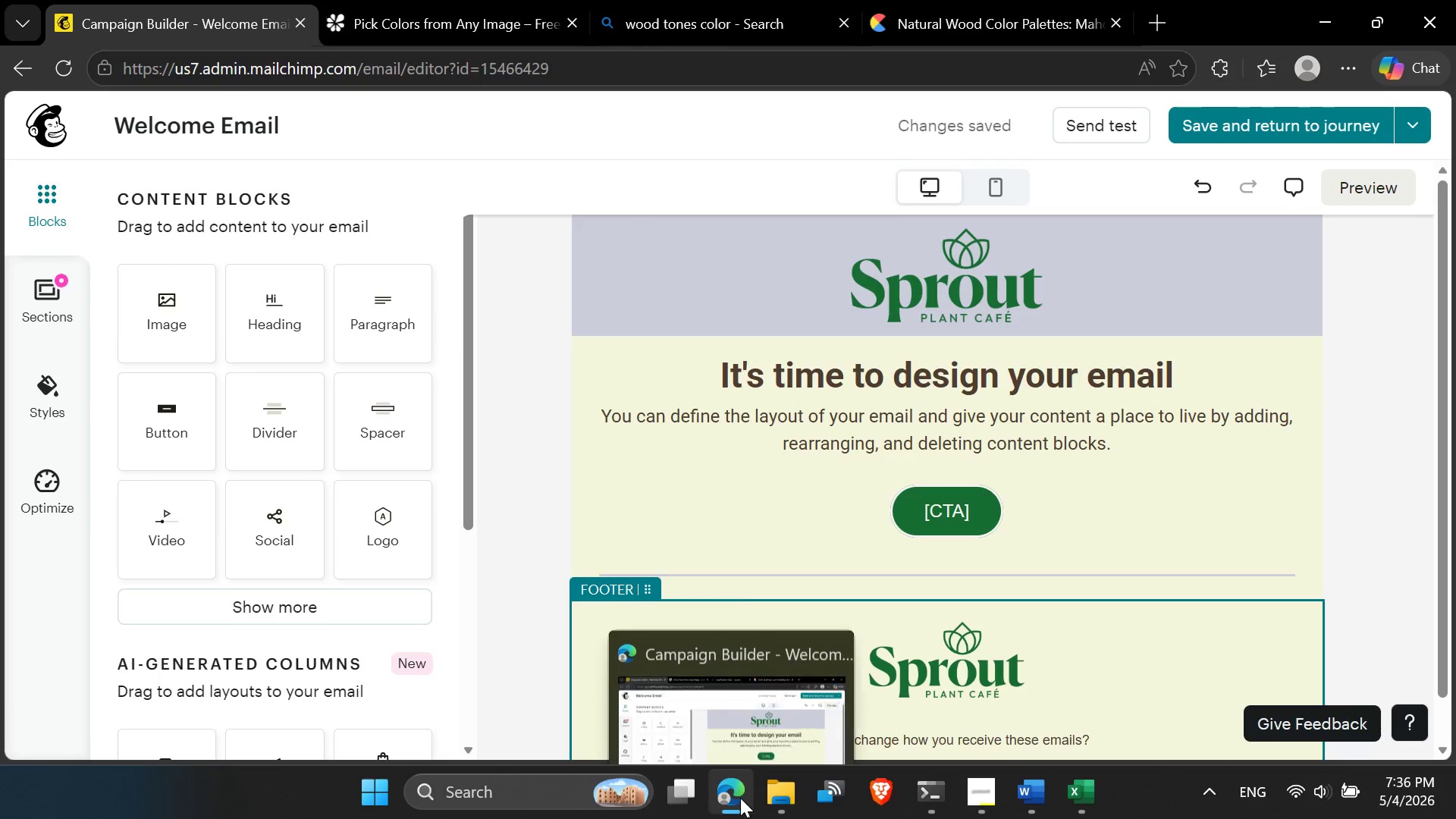 
left_click([883, 400])
 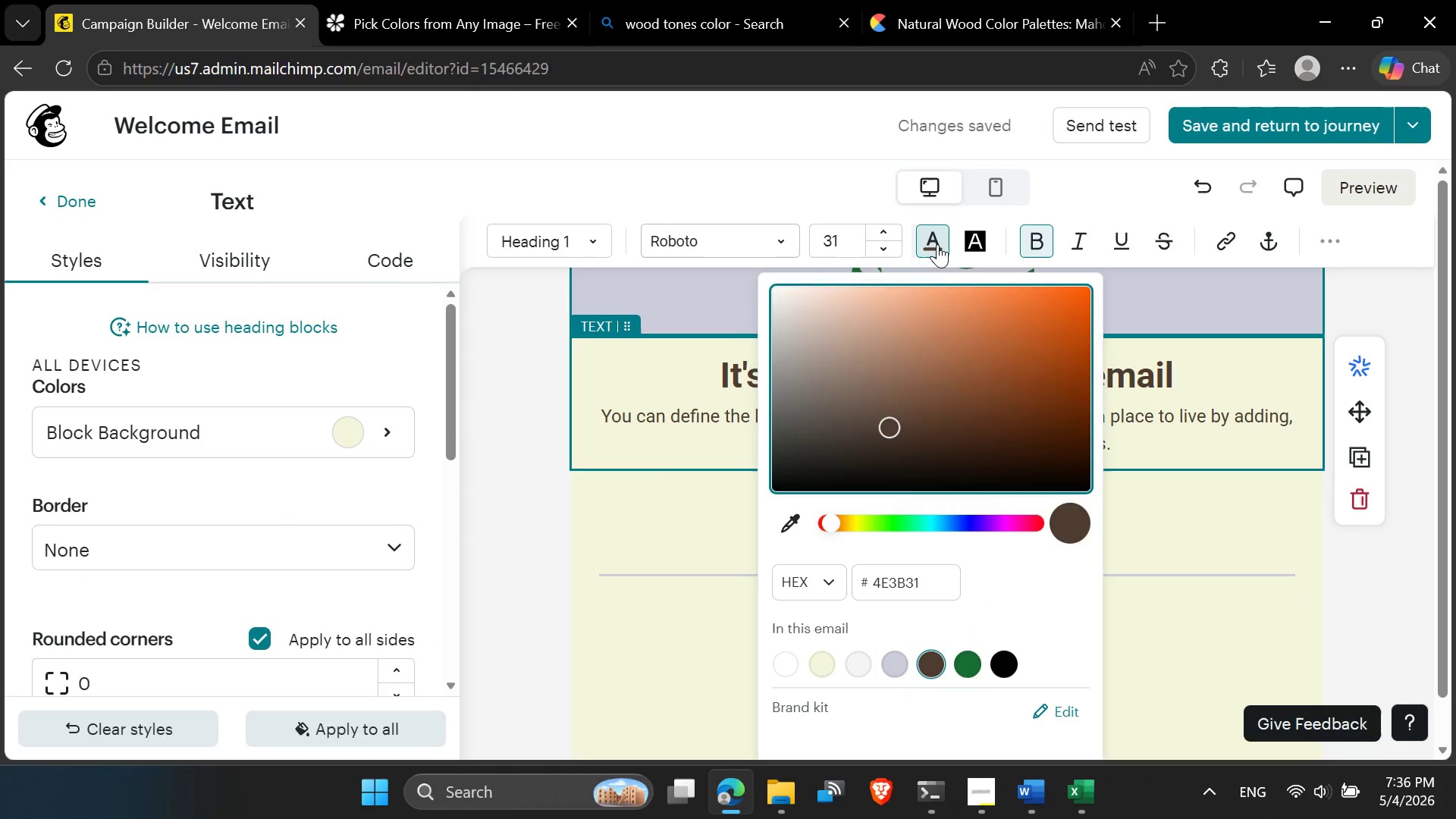 
wait(5.44)
 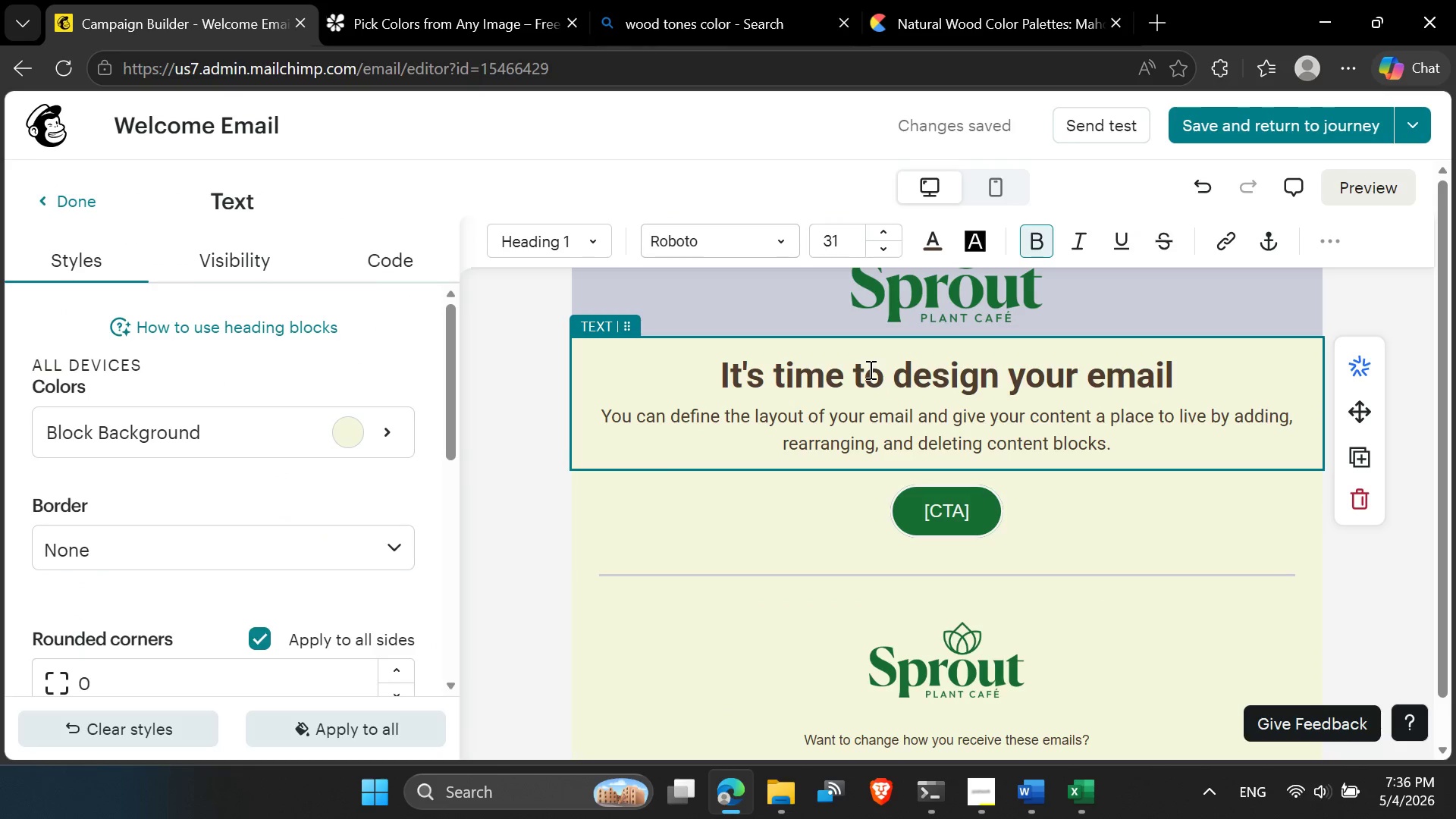 
left_click([692, 444])
 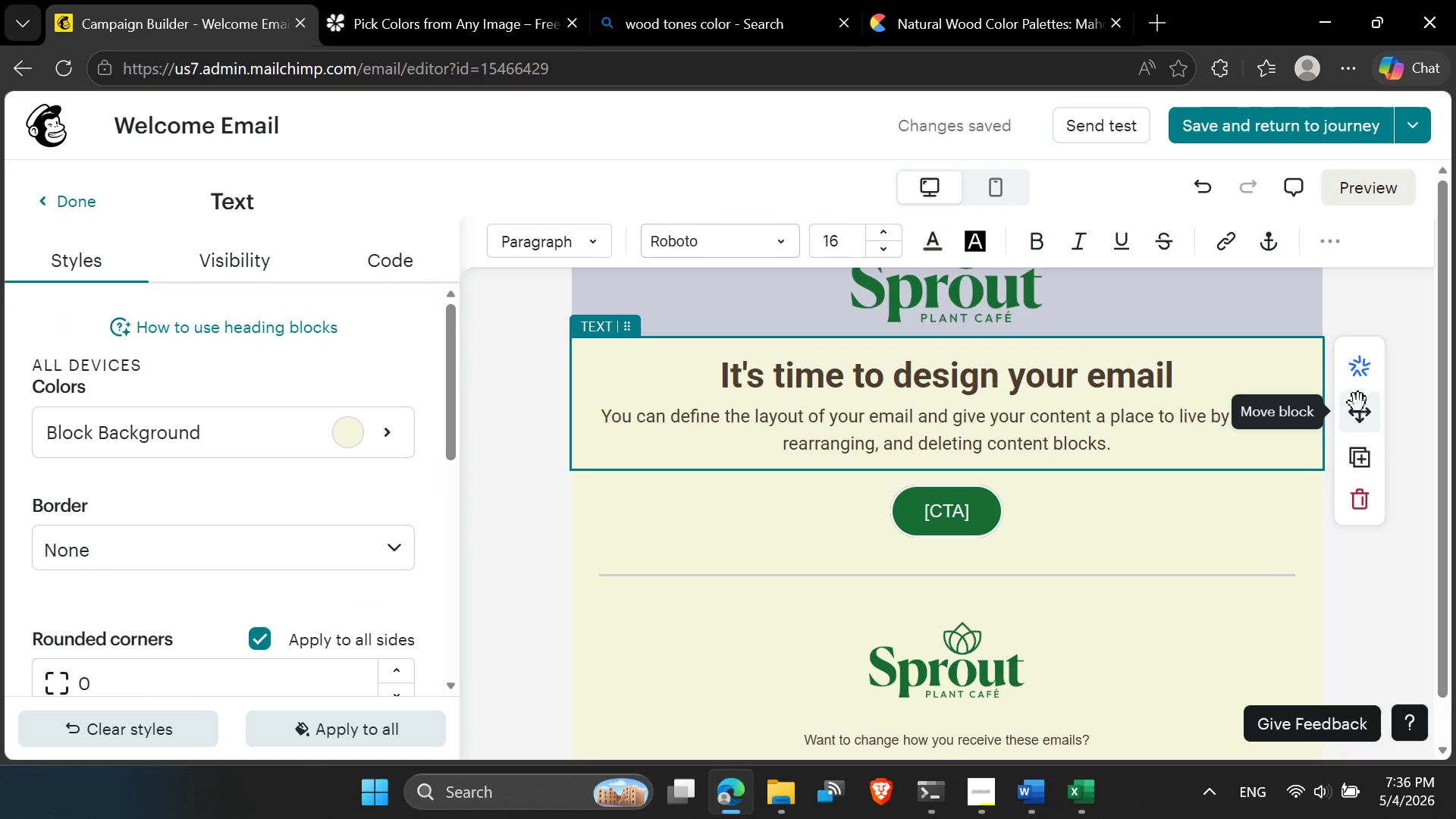 
left_click([1359, 457])
 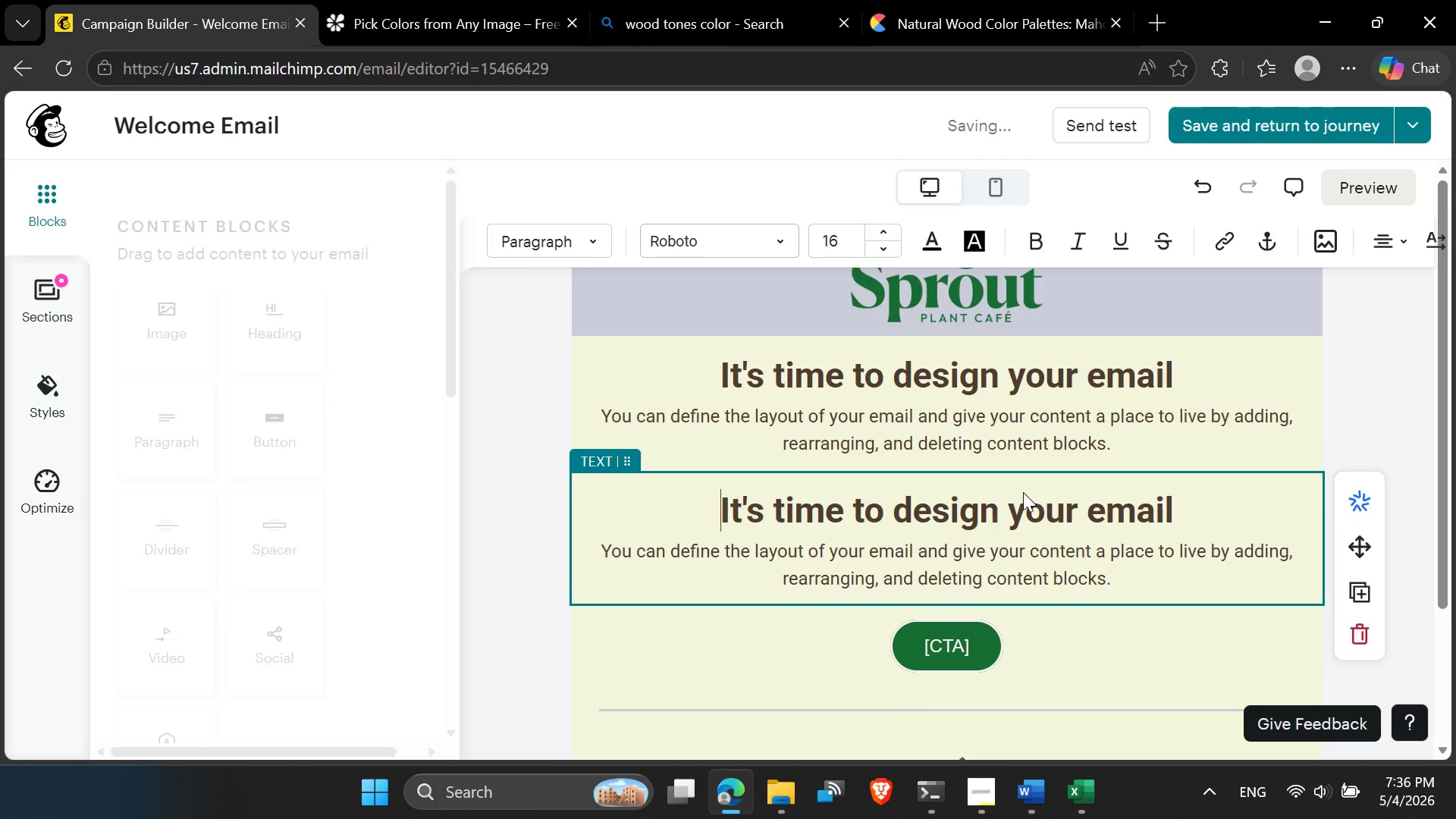 
left_click([996, 404])
 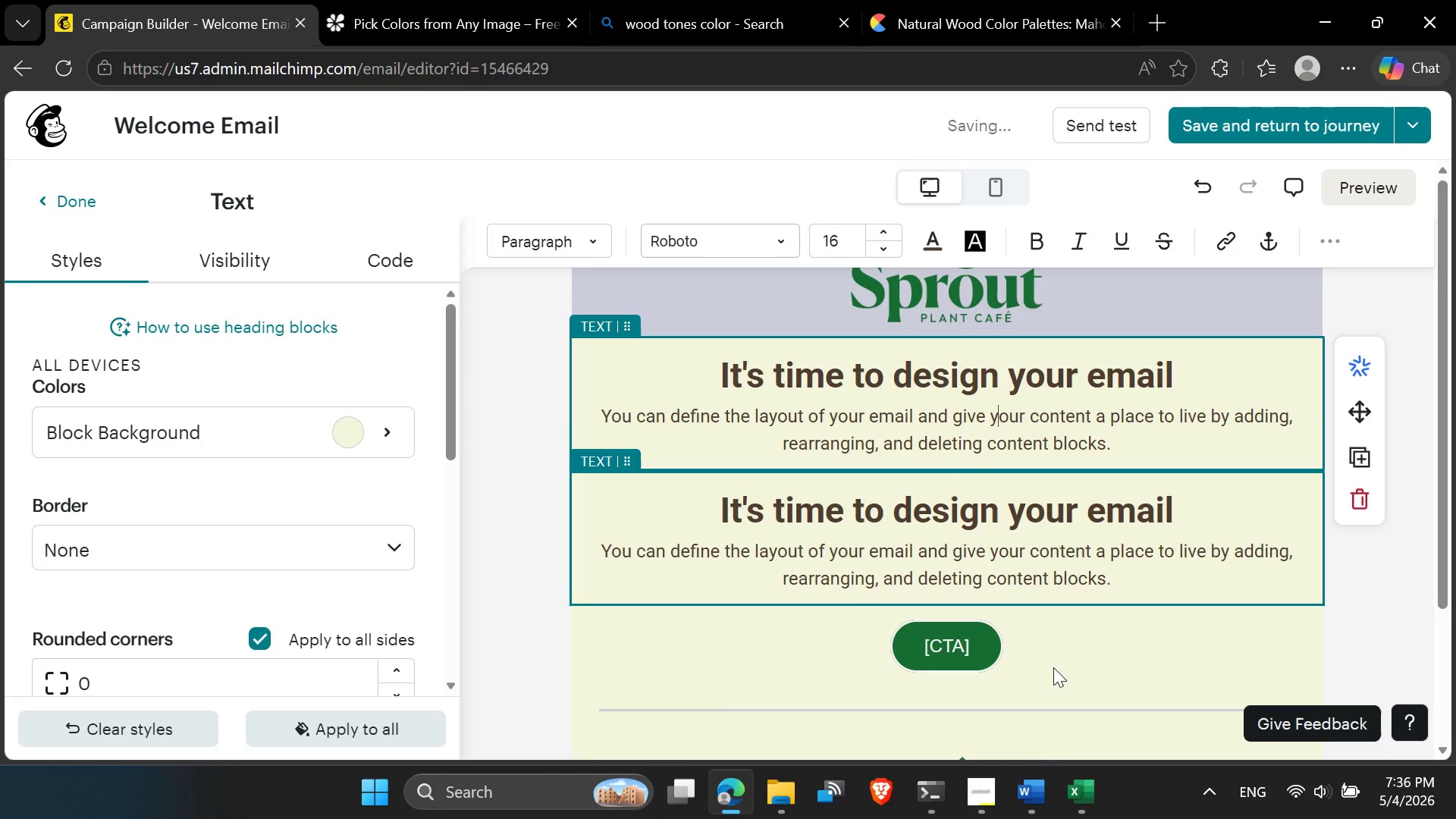 
left_click([1028, 792])
 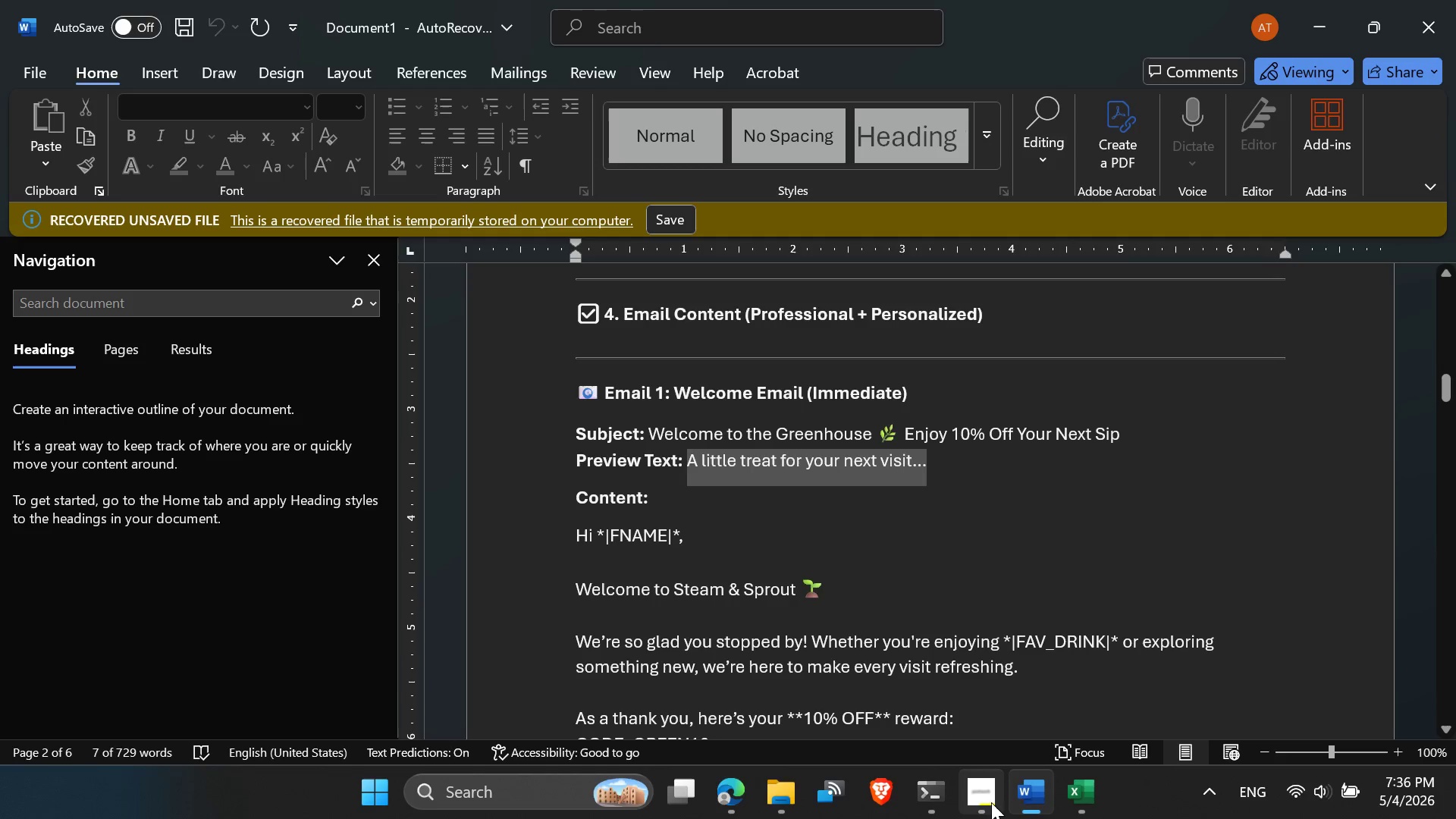 
left_click([985, 805])